 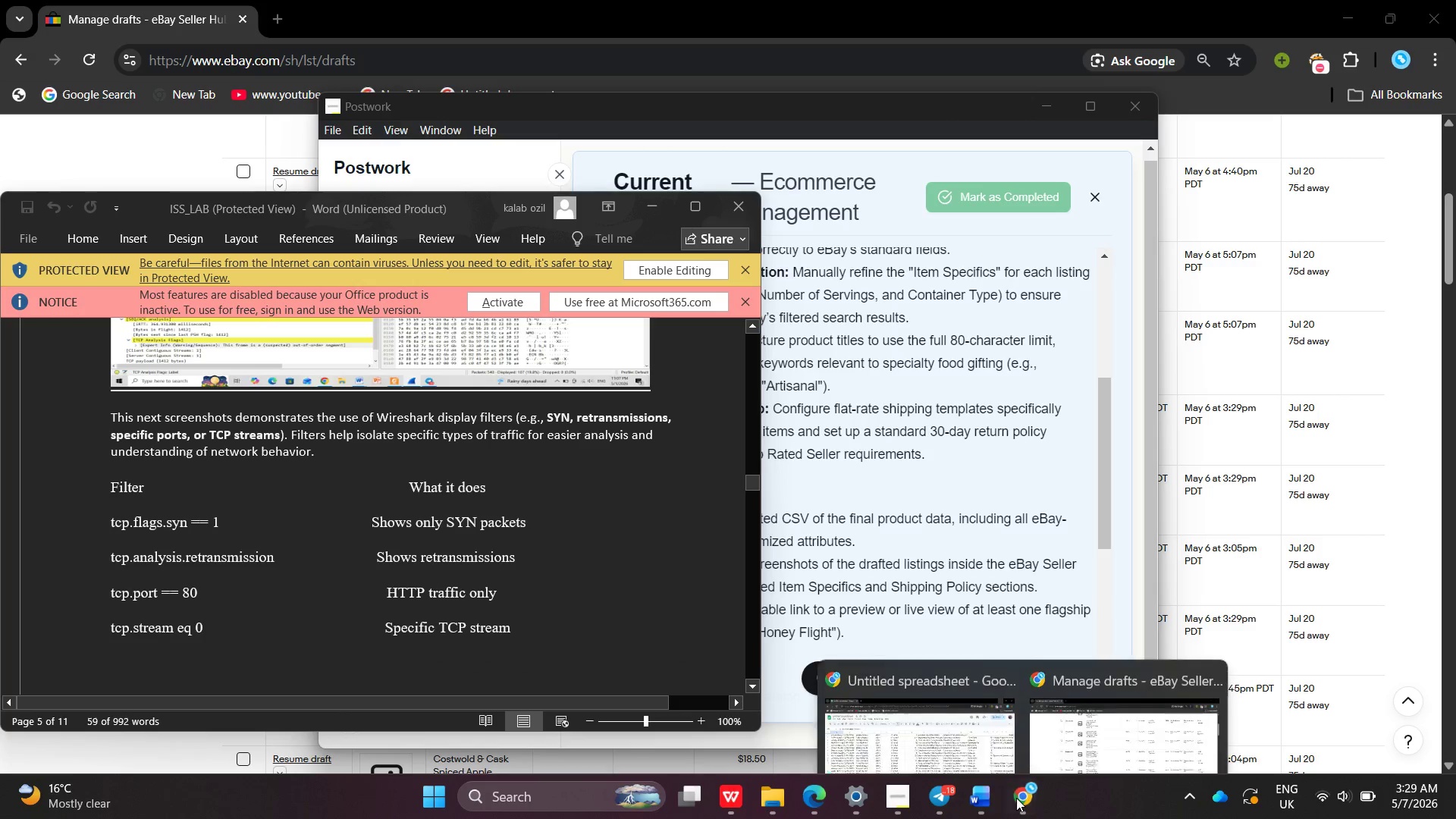 
left_click([926, 708])
 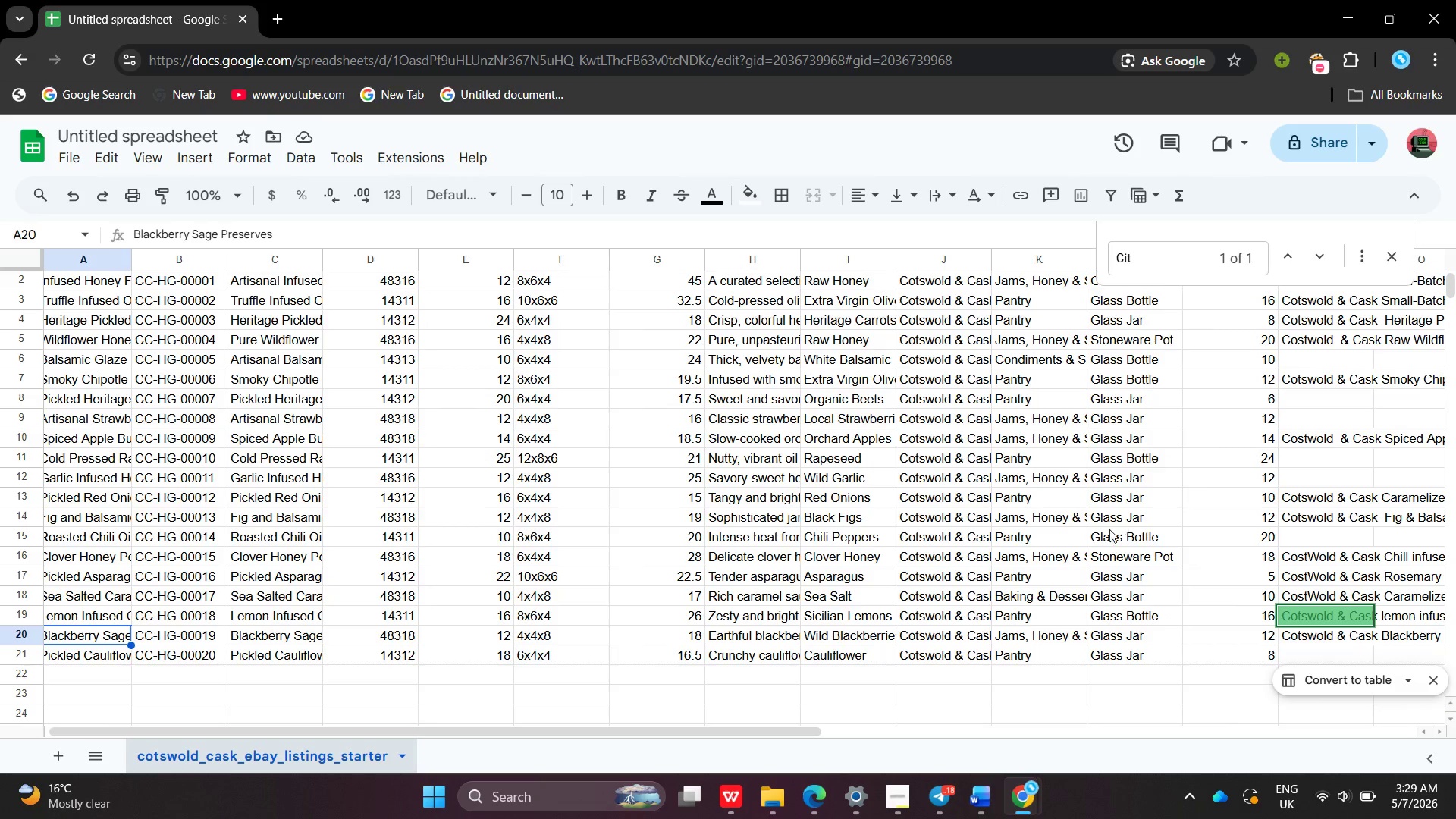 
double_click([1084, 534])
 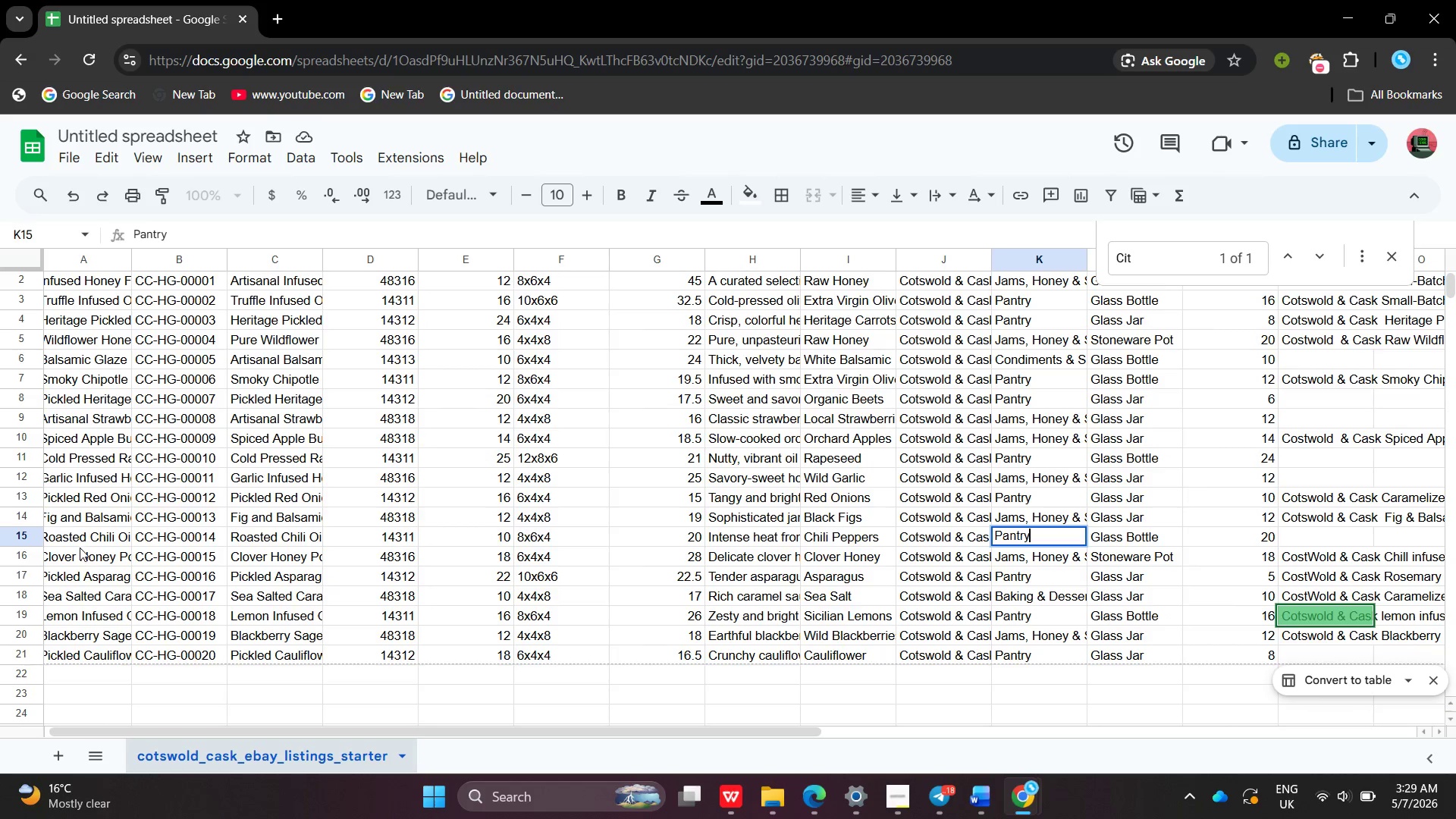 
double_click([80, 541])
 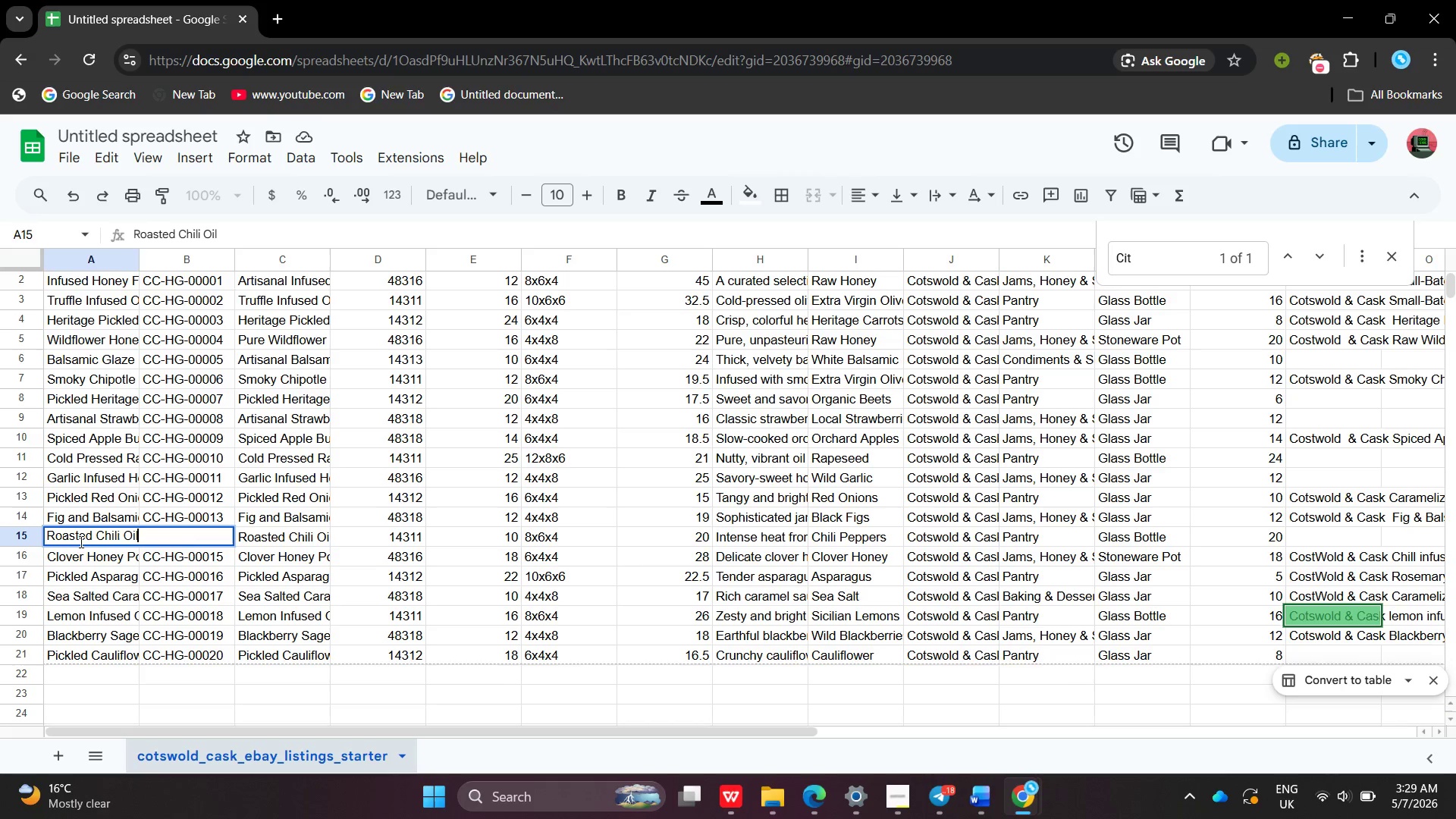 
wait(25.7)
 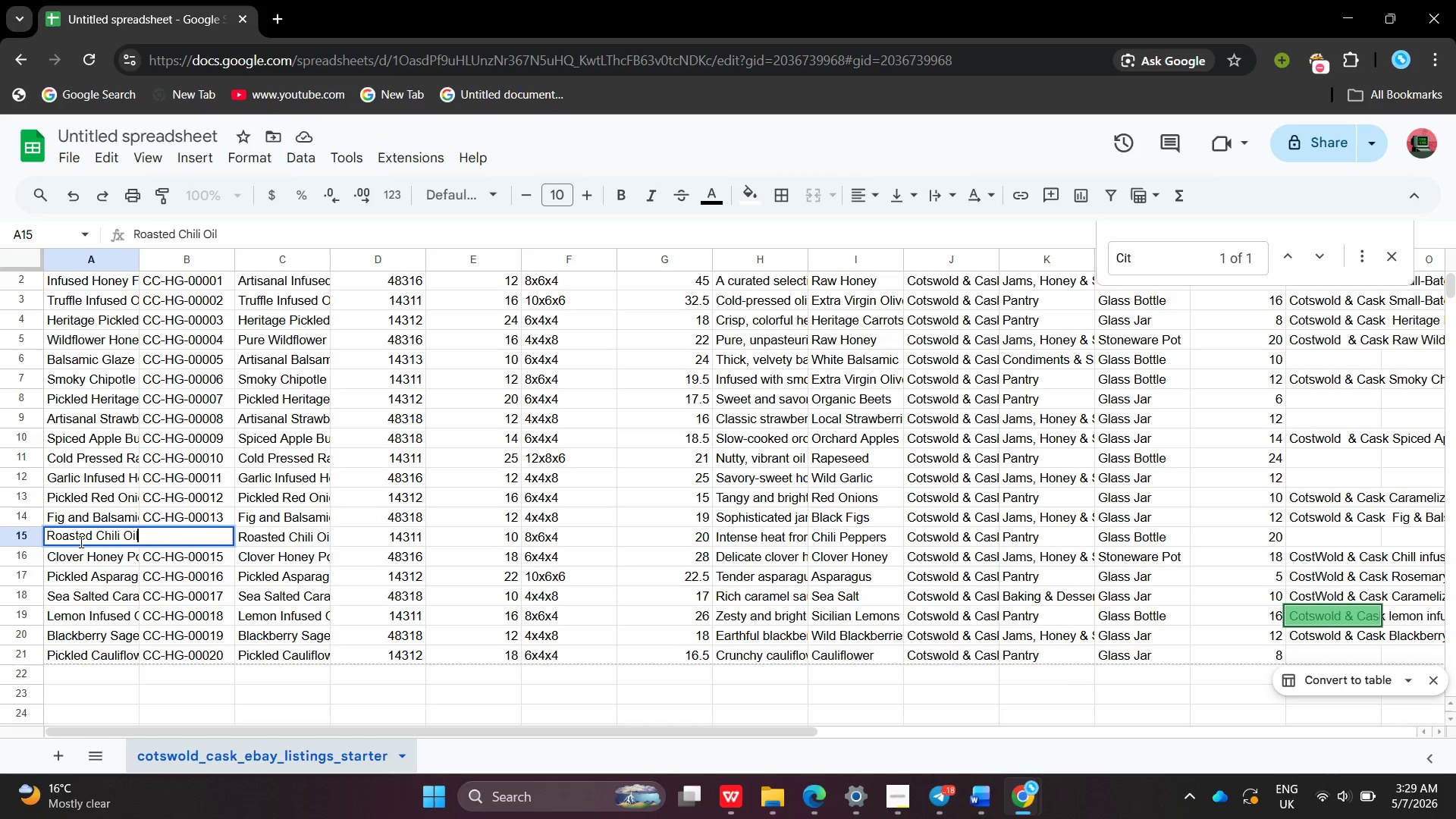 
scroll: coordinate [1442, 814], scroll_direction: up, amount: 1.0
 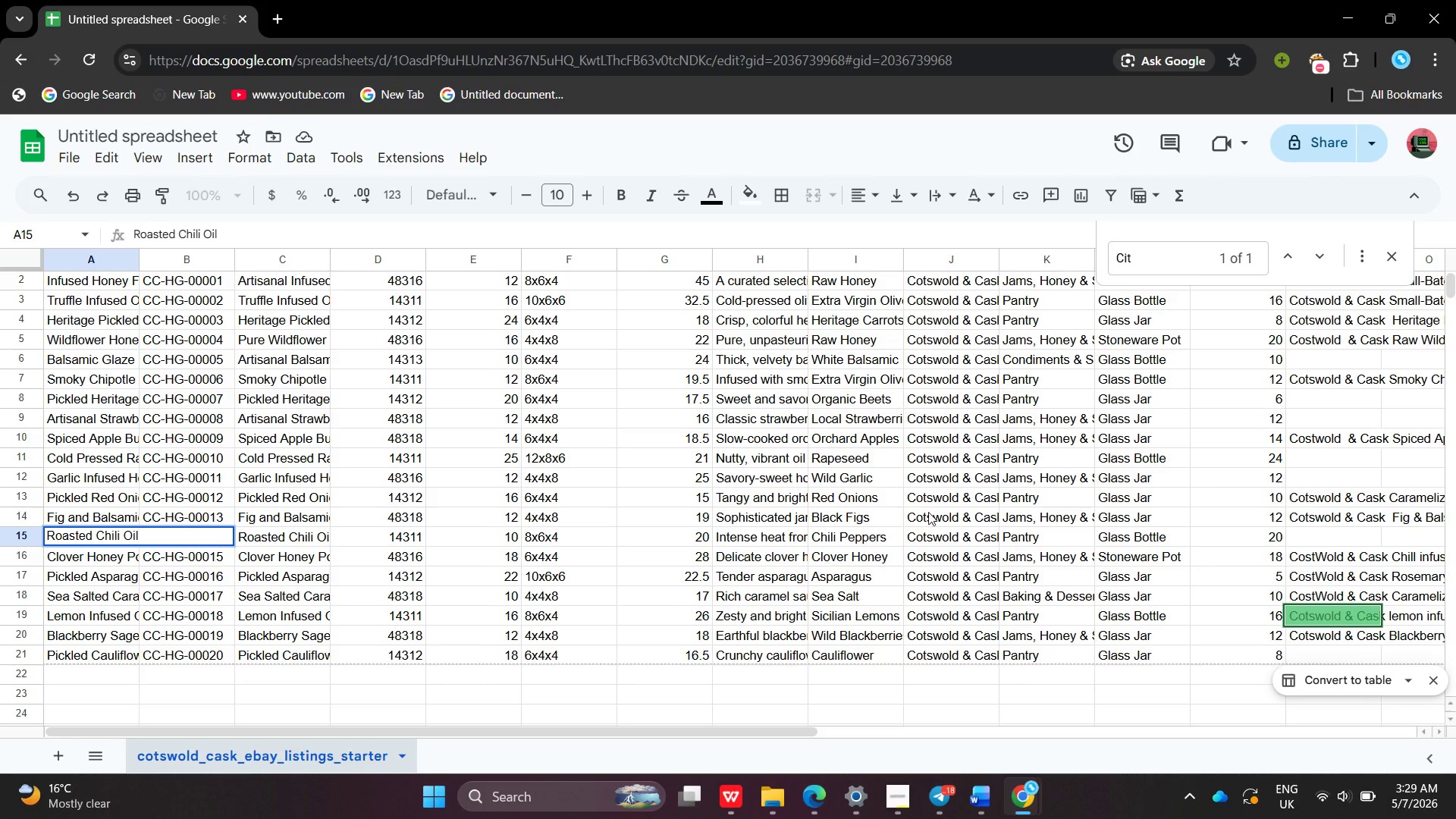 
left_click([875, 536])
 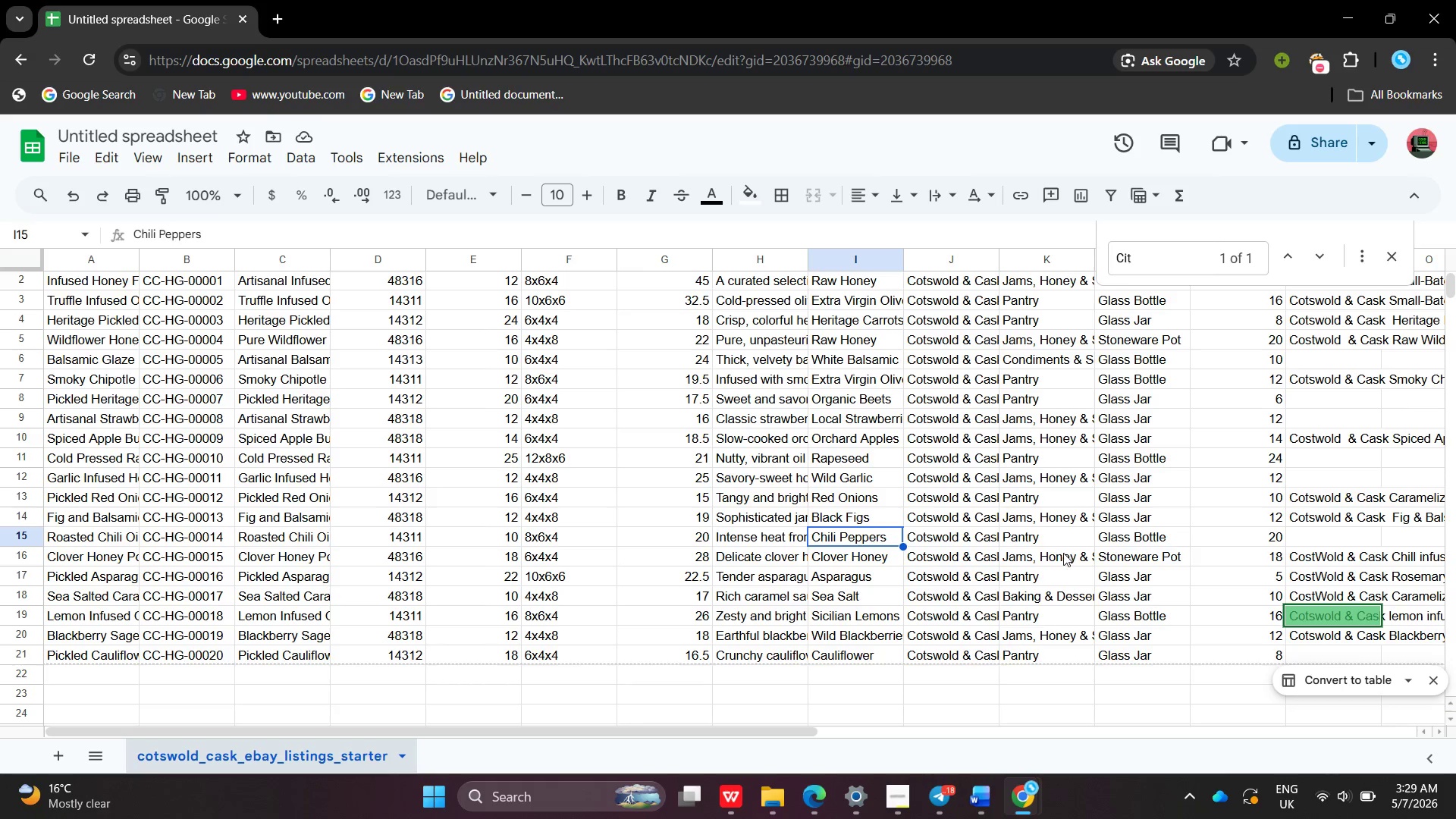 
left_click([1064, 552])
 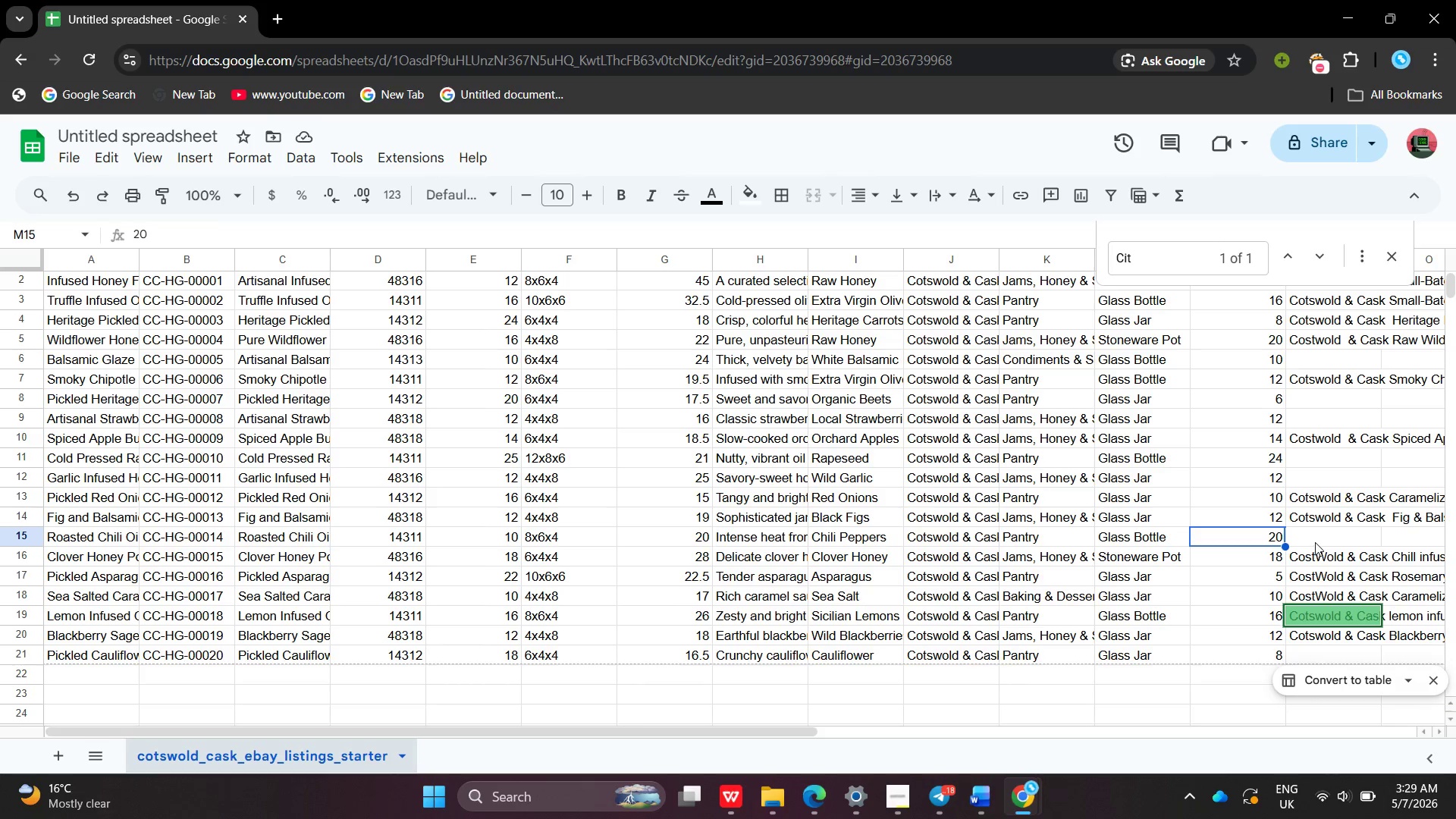 
double_click([1318, 541])
 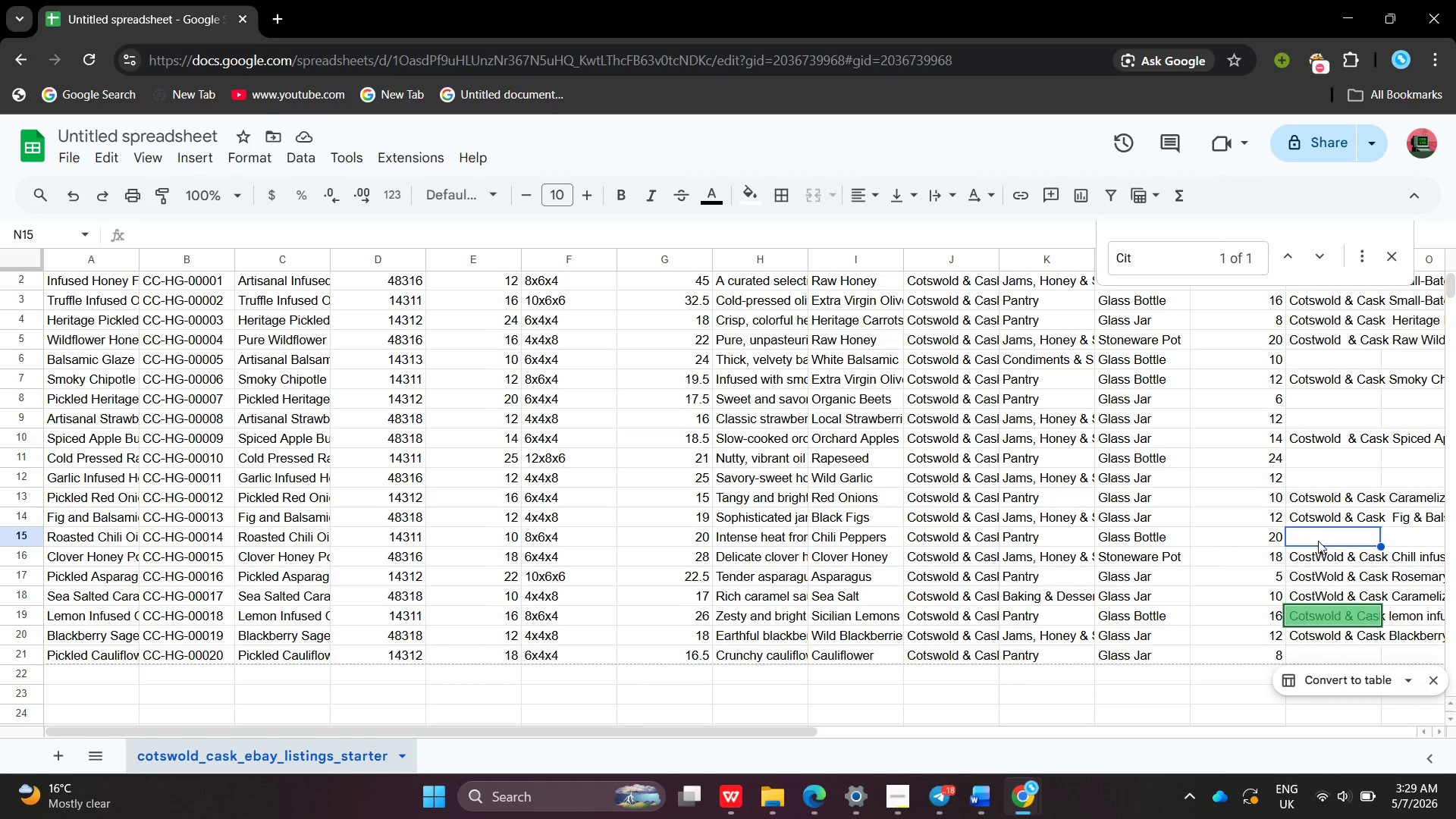 
triple_click([1318, 541])
 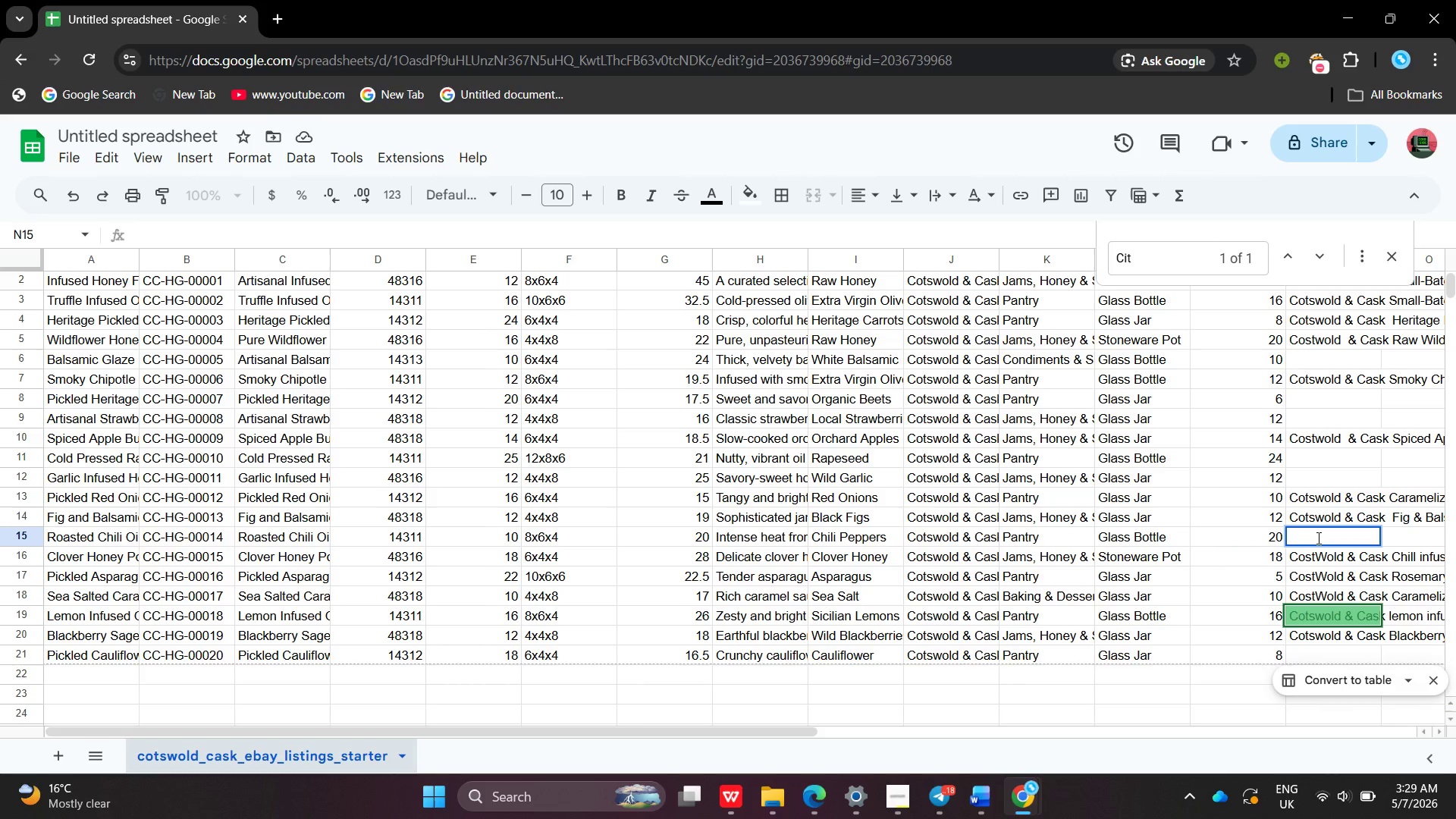 
type(Costwol)
key(Backspace)
type(;d )
key(Backspace)
key(Backspace)
key(Backspace)
type(;d )
key(Backspace)
key(Backspace)
key(Backspace)
type(ld & Csk roast)
key(Backspace)
key(Backspace)
key(Backspace)
key(Backspace)
key(Backspace)
type(Roasted Chill Oil Small-Batch Infused Gourmet )
 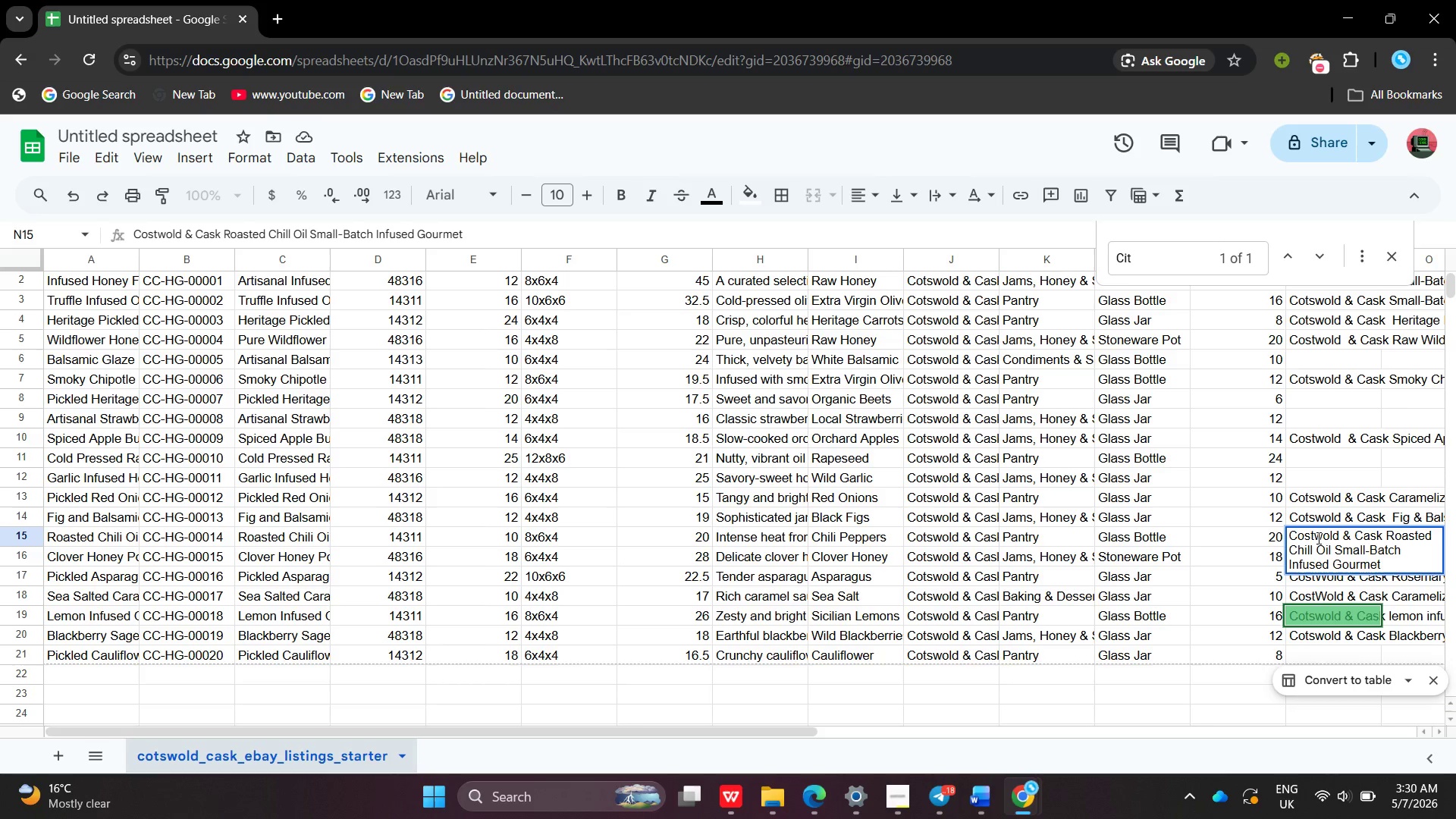 
hold_key(key=ShiftLeft, duration=0.31)
 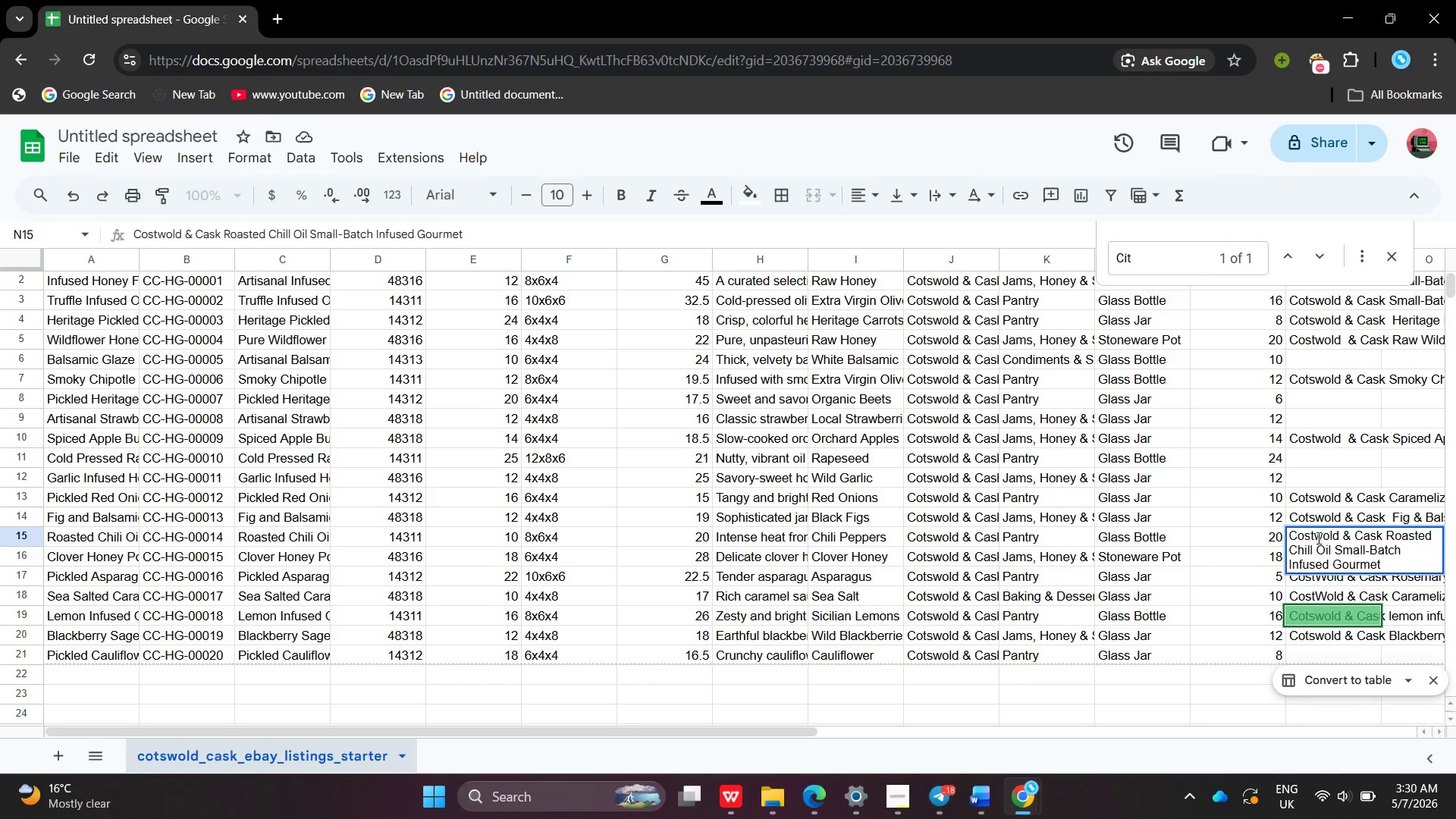 
type(Coking )
key(Backspace)
key(Backspace)
key(Backspace)
key(Backspace)
key(Backspace)
type(okig )
 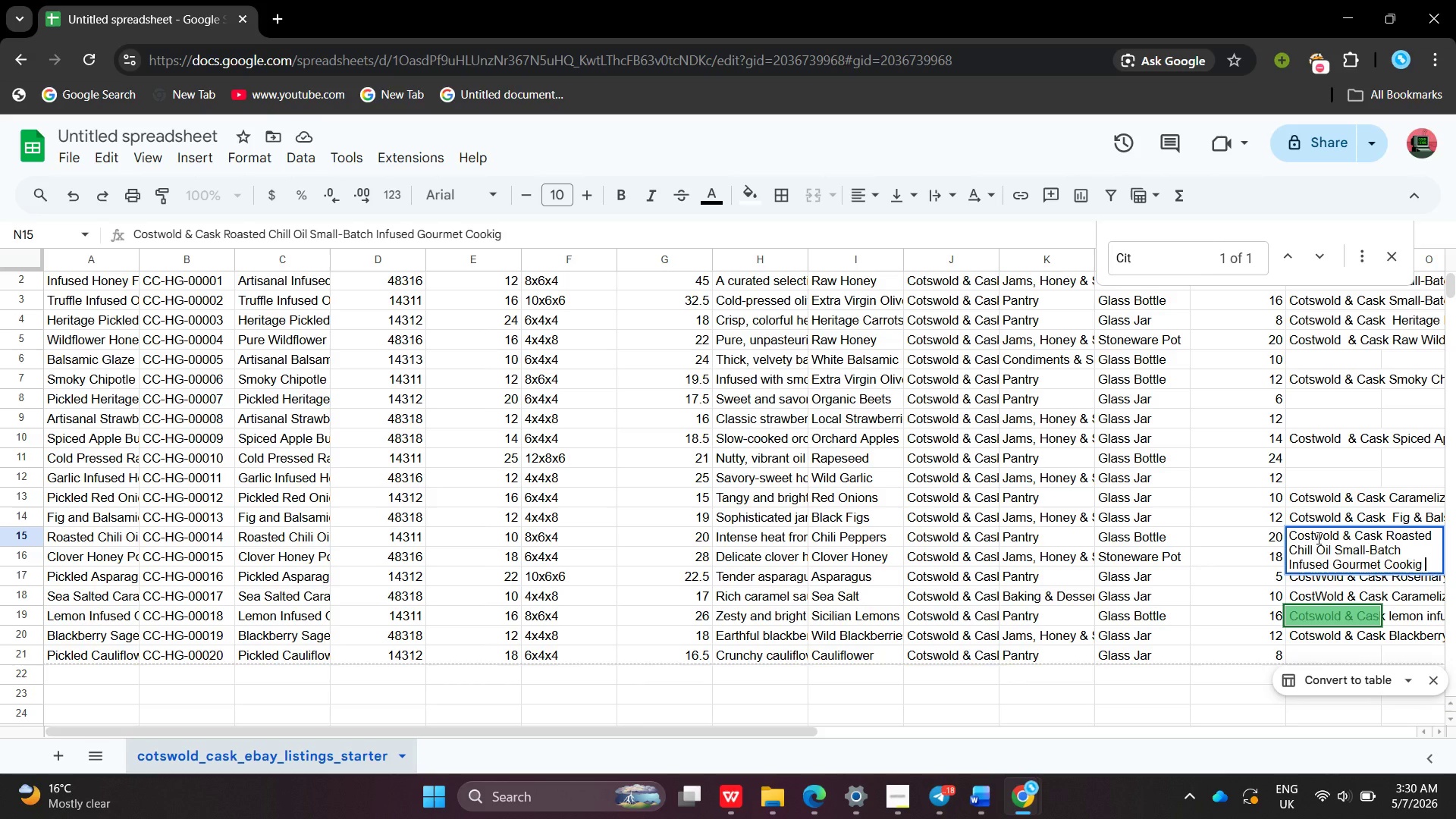 
type(Oil)
 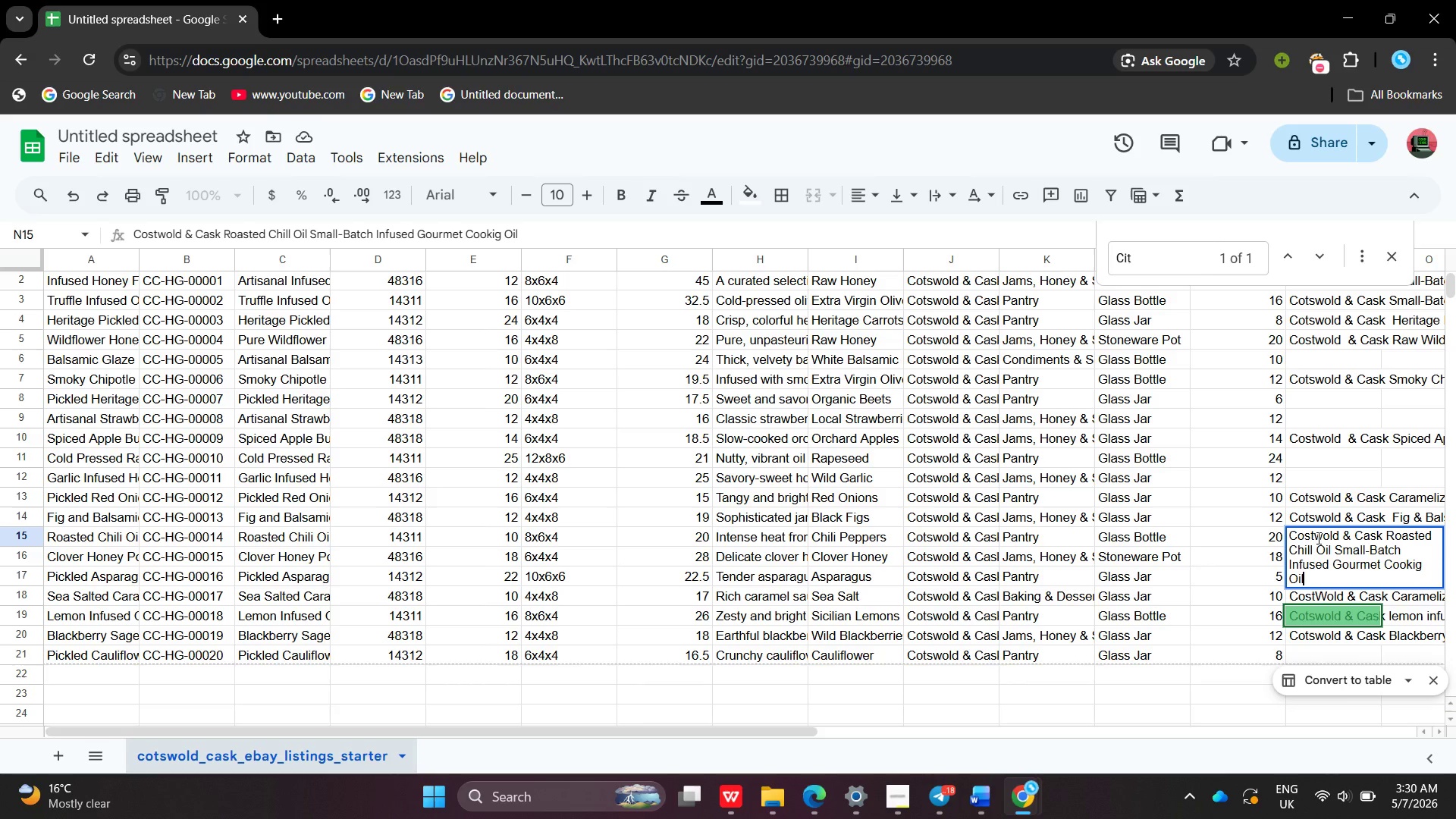 
key(Enter)
 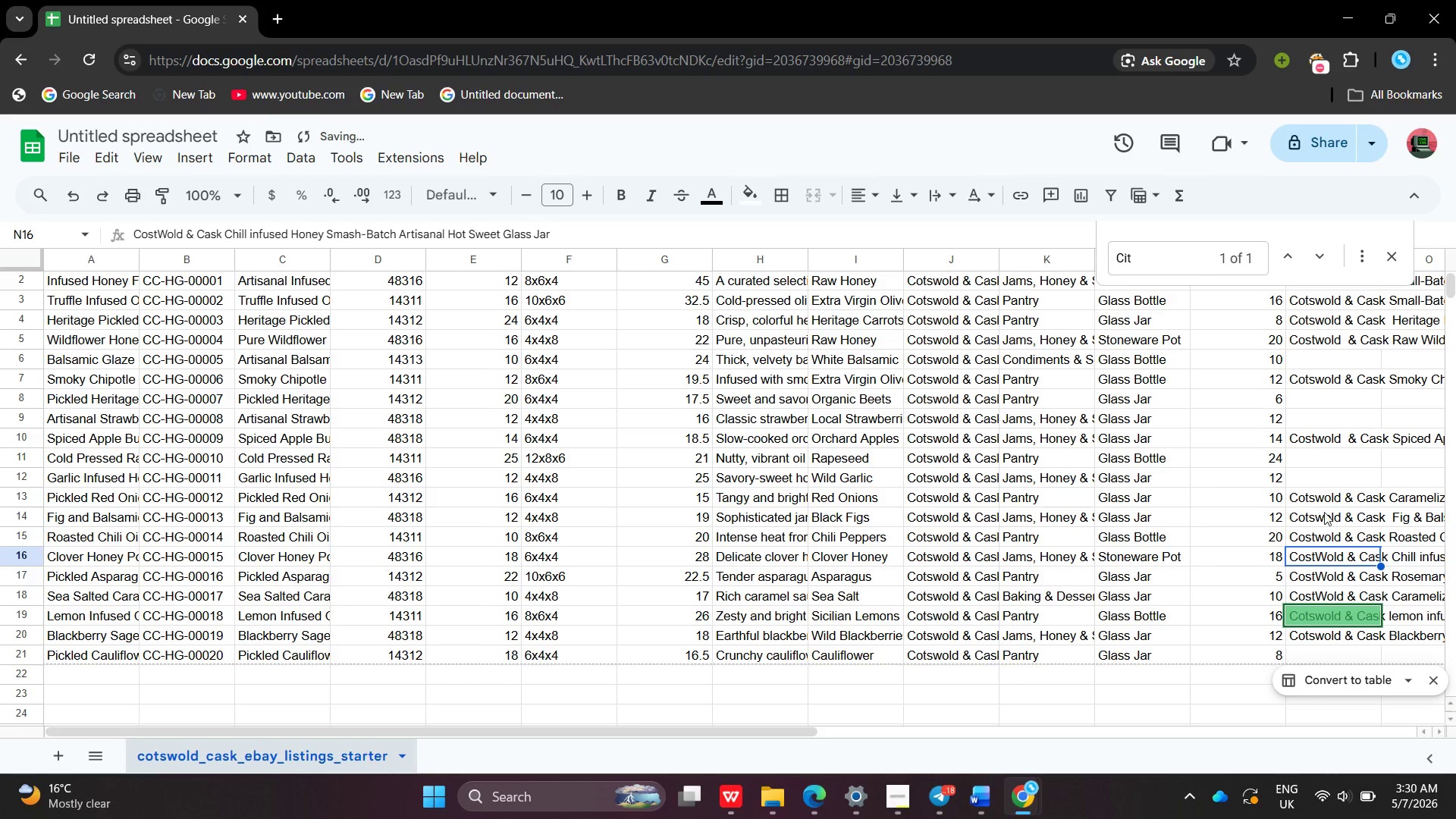 
left_click([1316, 468])
 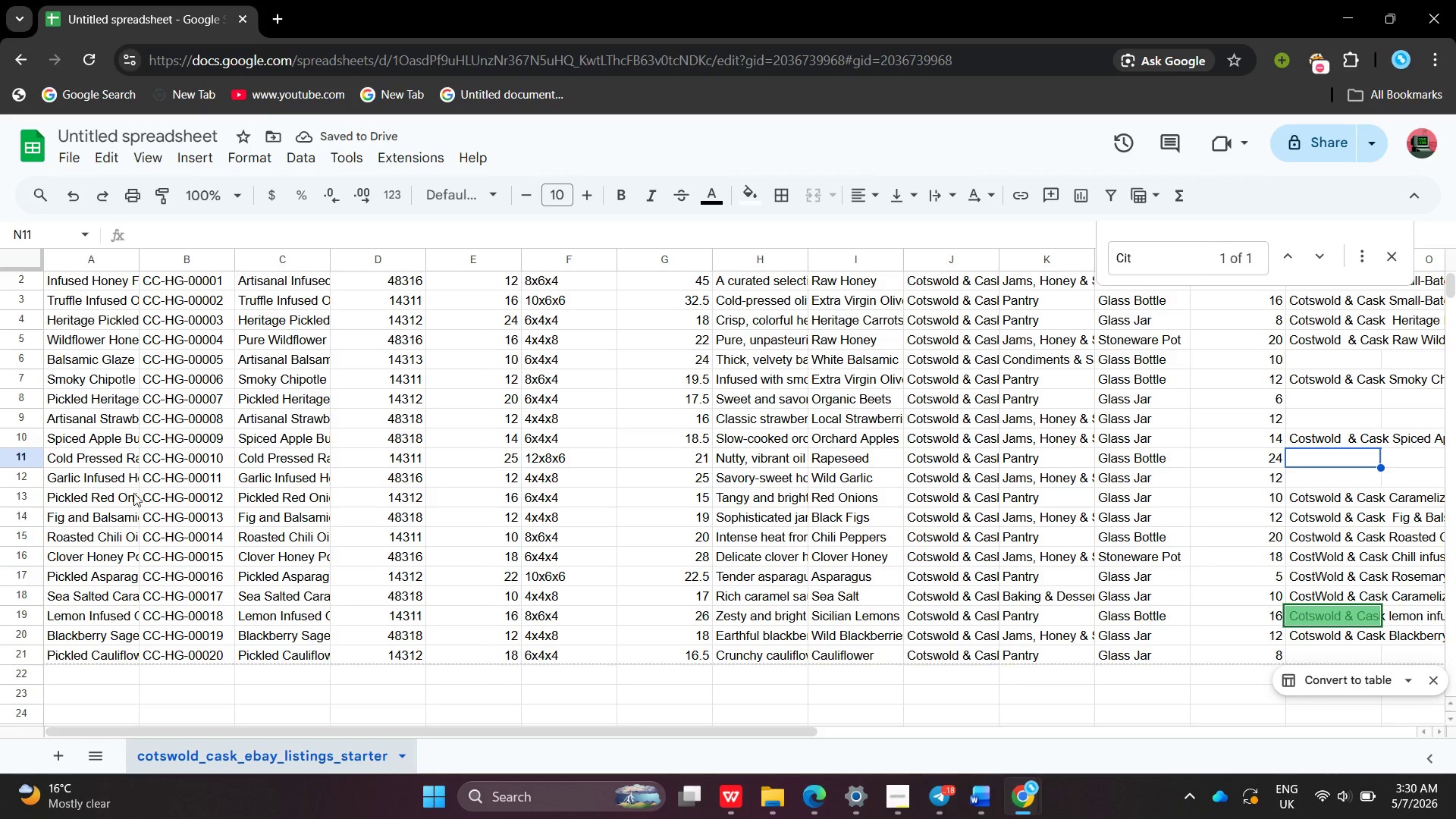 
double_click([105, 459])
 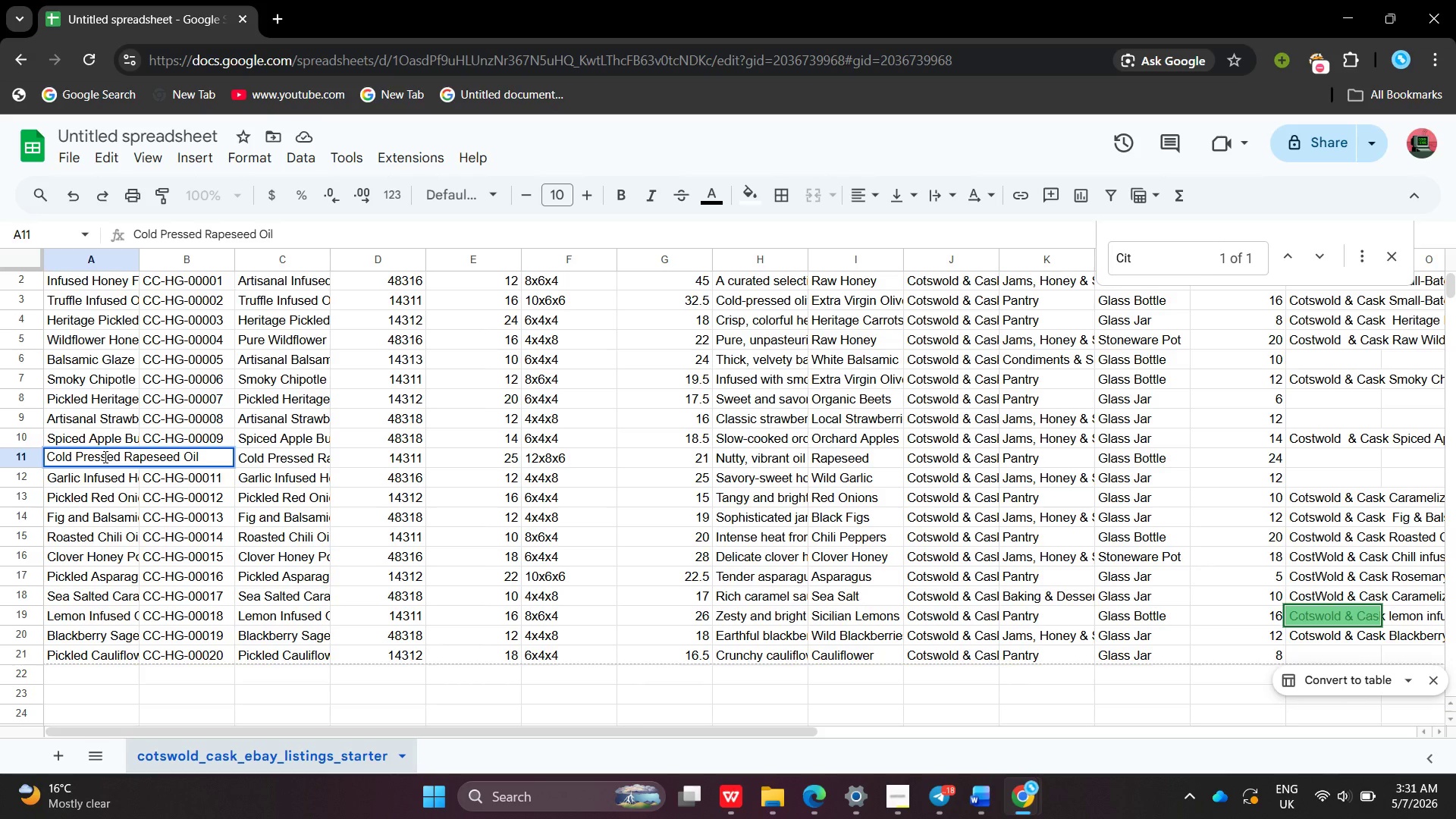 
wait(48.39)
 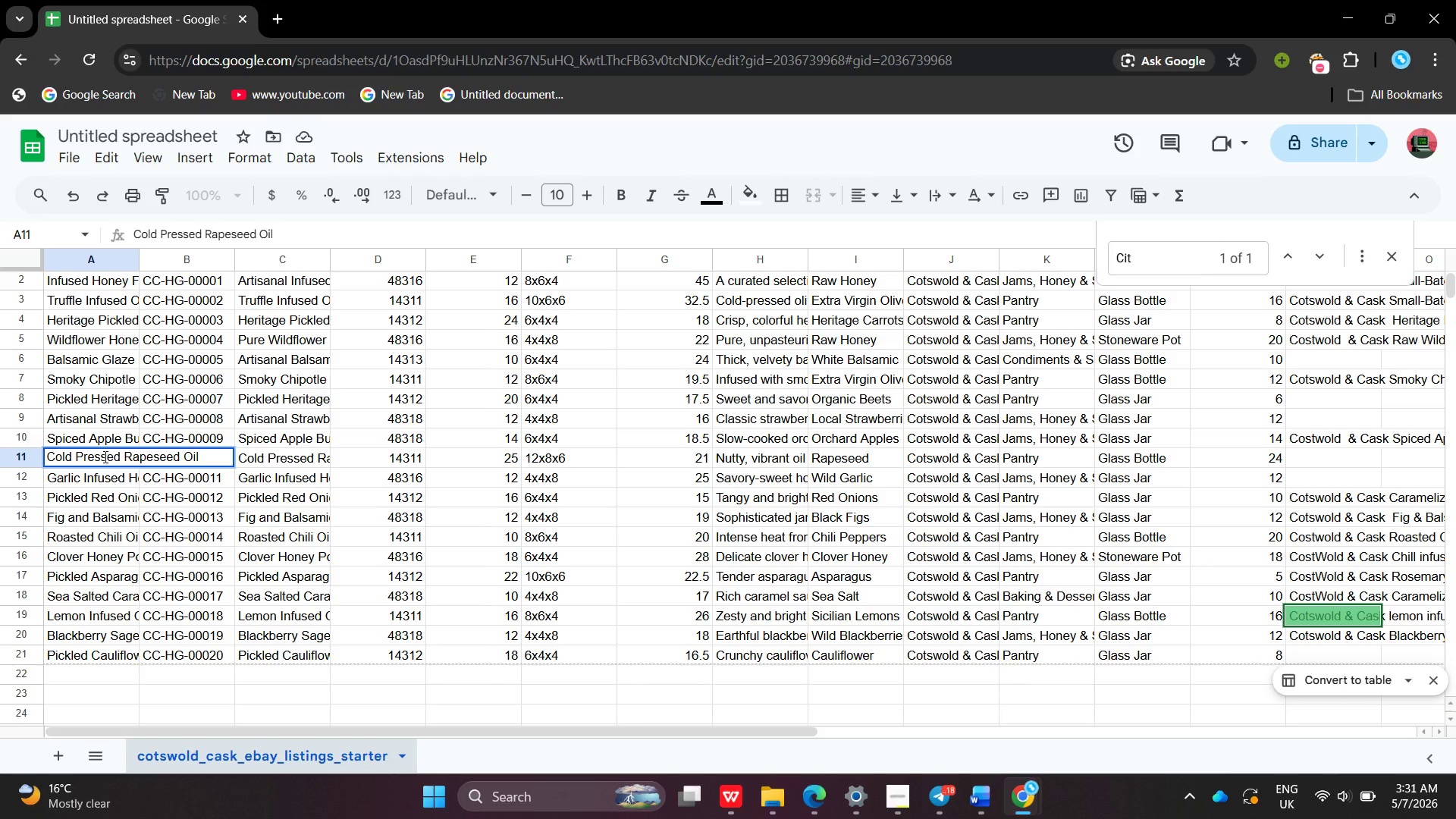 
left_click([1360, 459])
 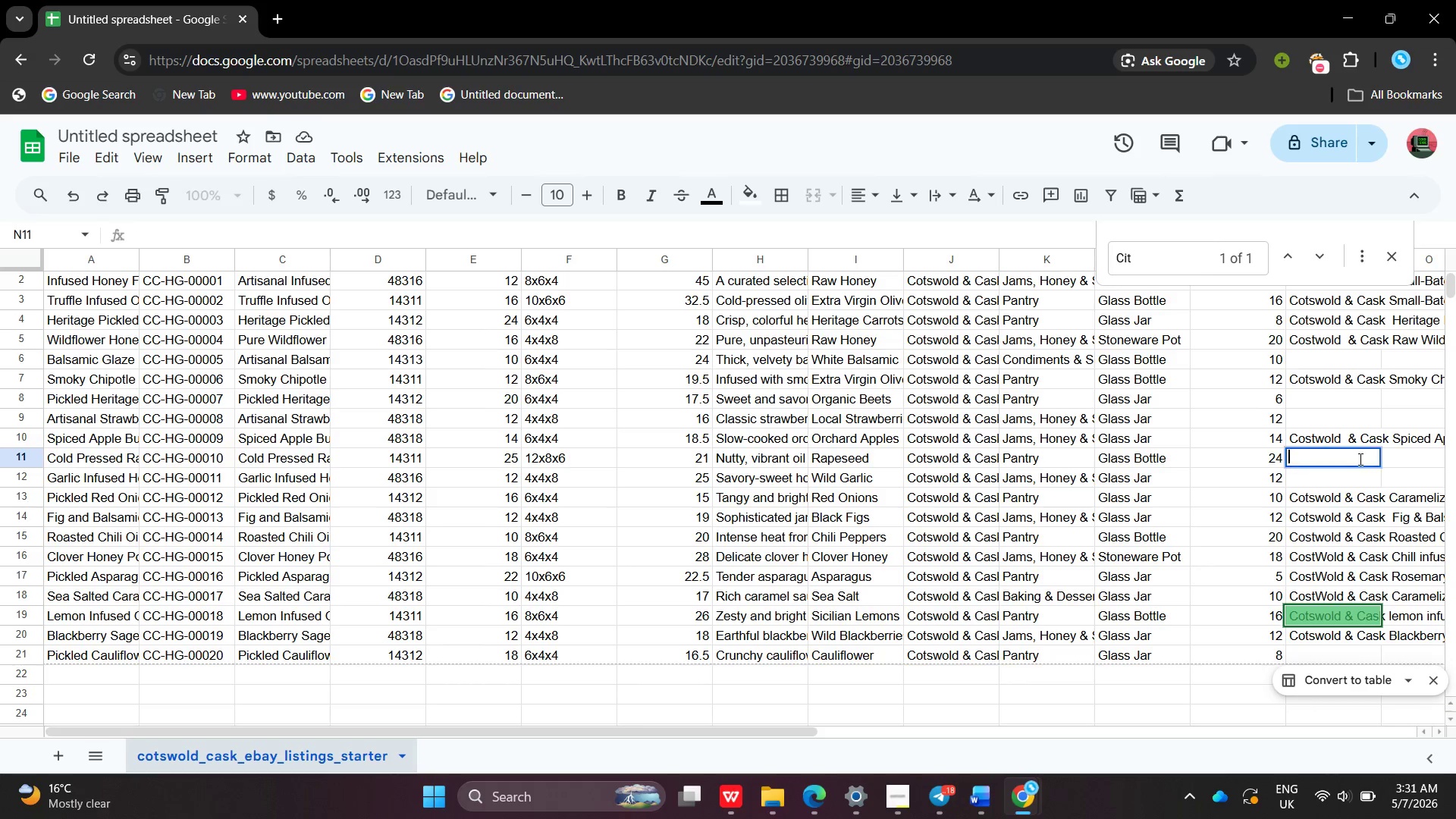 
triple_click([1359, 459])
 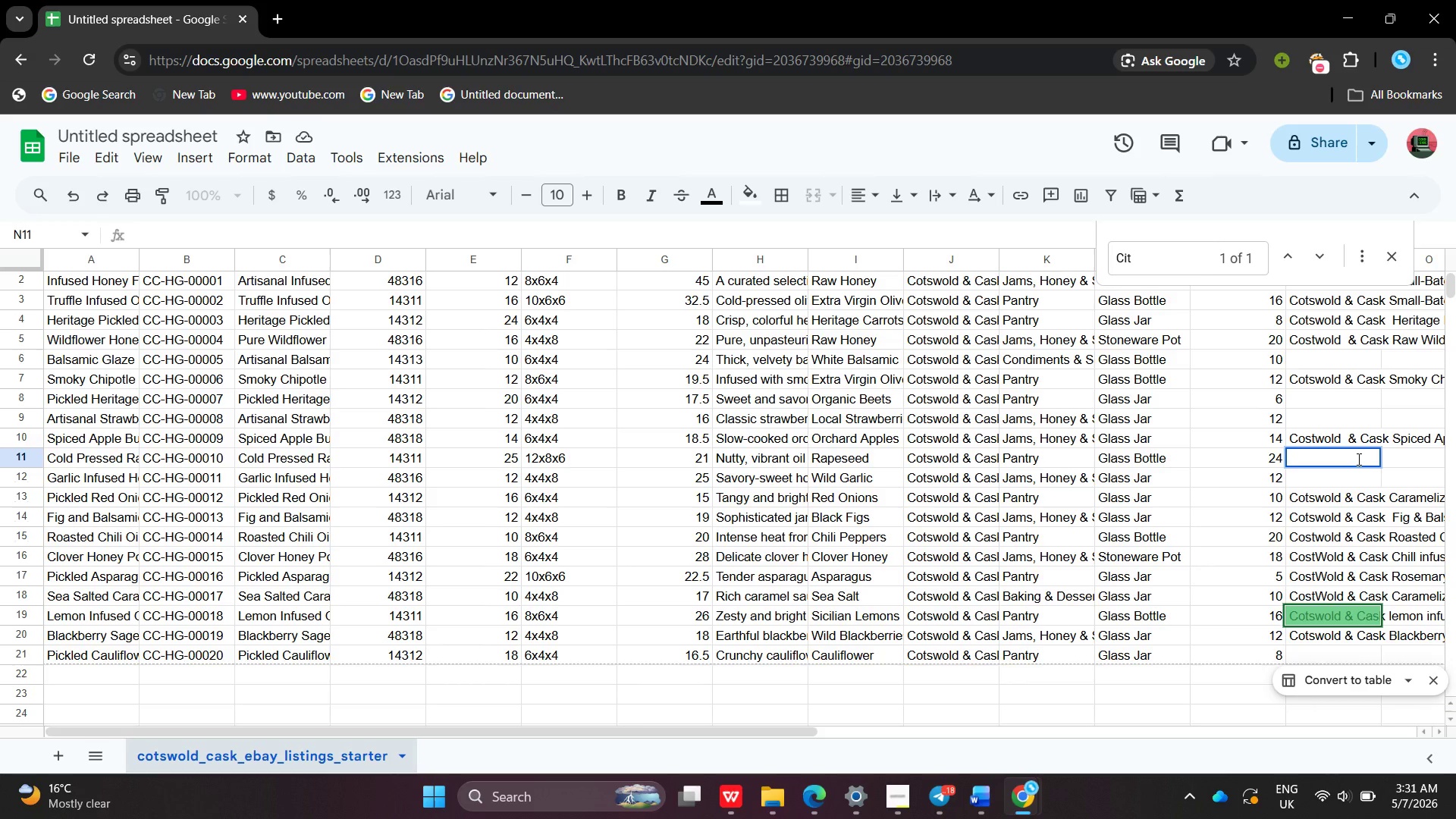 
type(Cps)
key(Backspace)
key(Backspace)
type(ostwold & Cask Cold Pressed Rapesseed )
key(Backspace)
key(Backspace)
key(Backspace)
key(Backspace)
key(Backspace)
type(e)
 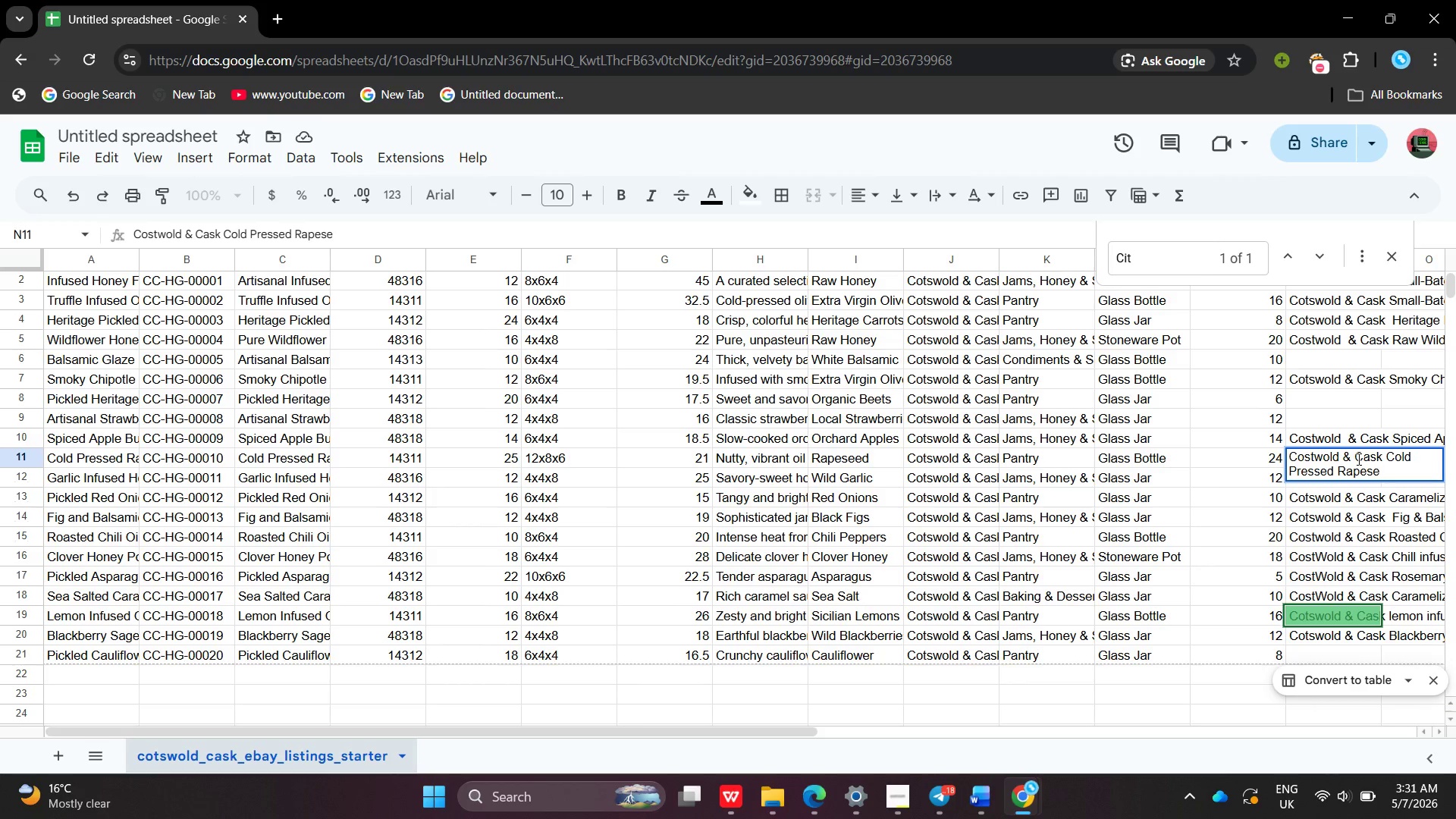 
wait(6.98)
 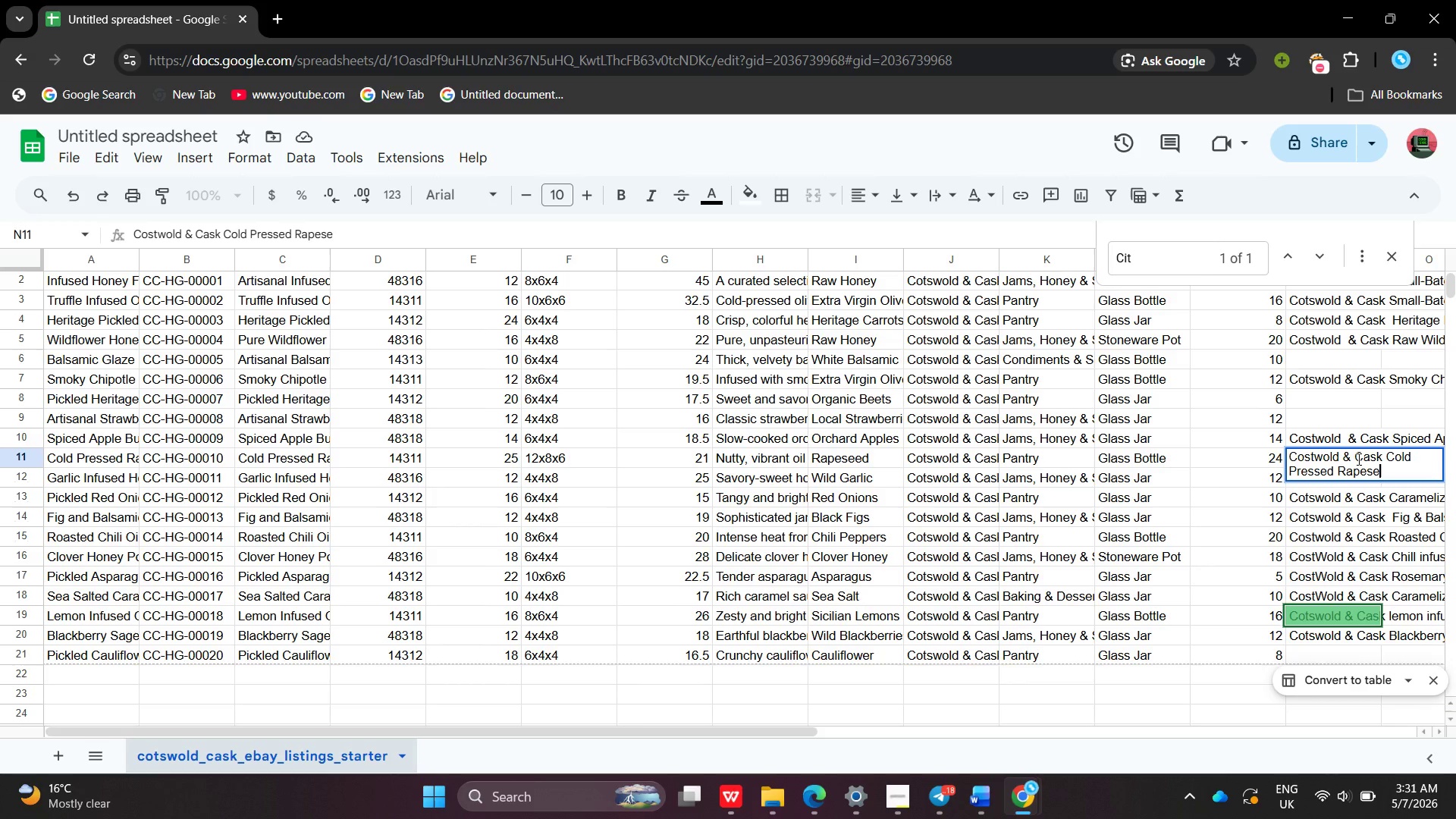 
type(edn)
key(Backspace)
type( Oil Artisa )
key(Backspace)
type(n Gourmet Cookig Bottle)
 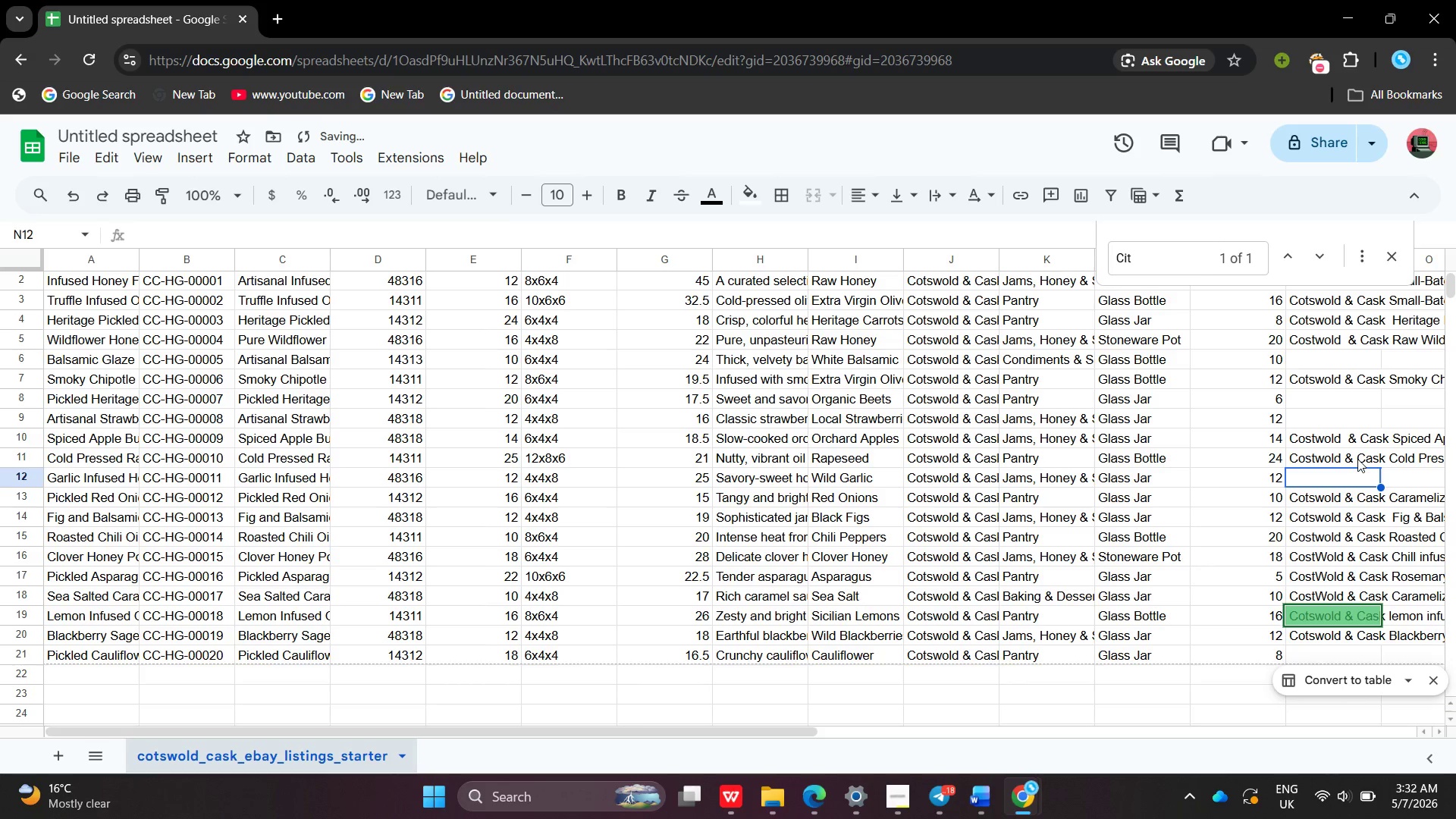 
 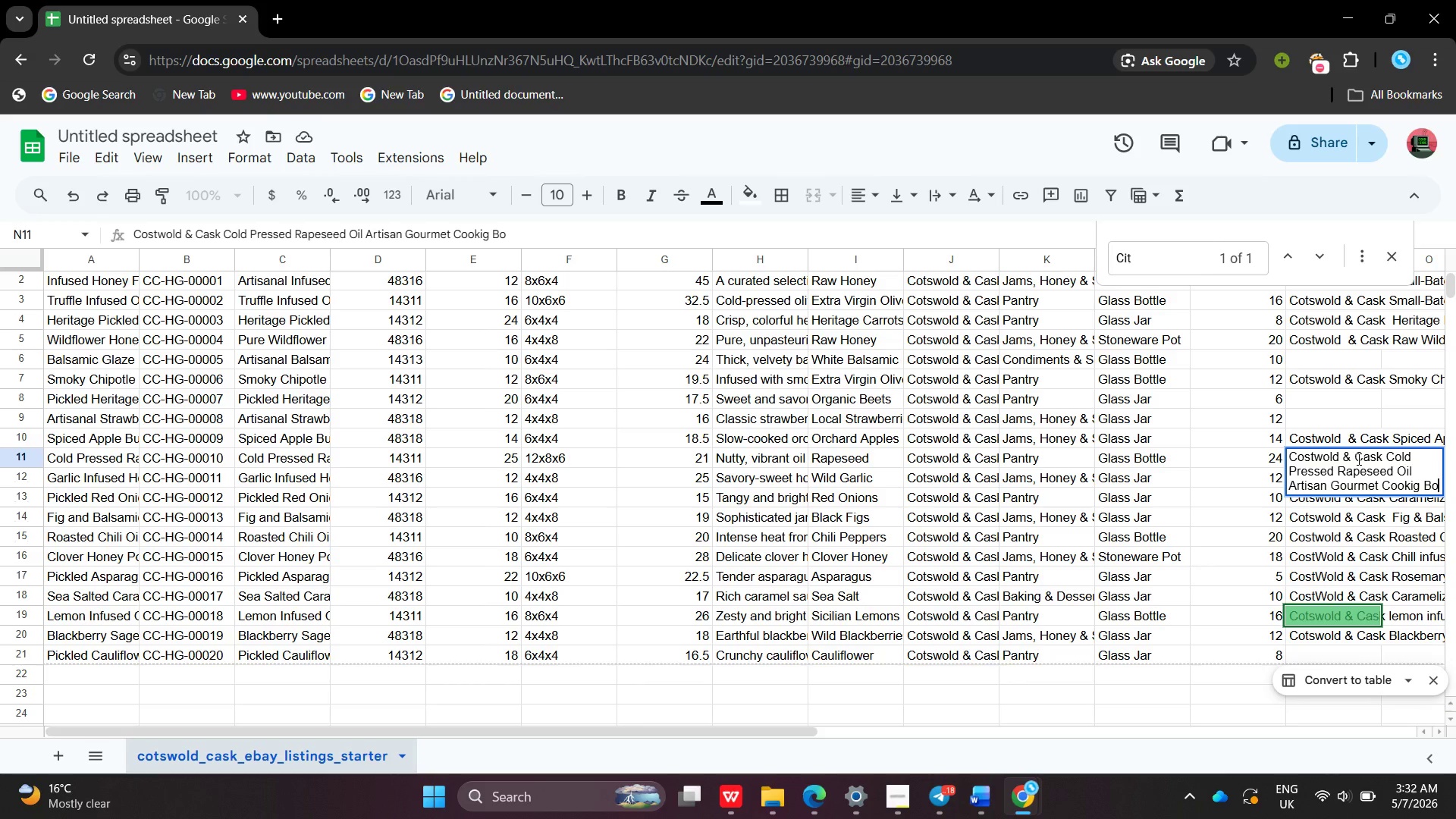 
key(Enter)
 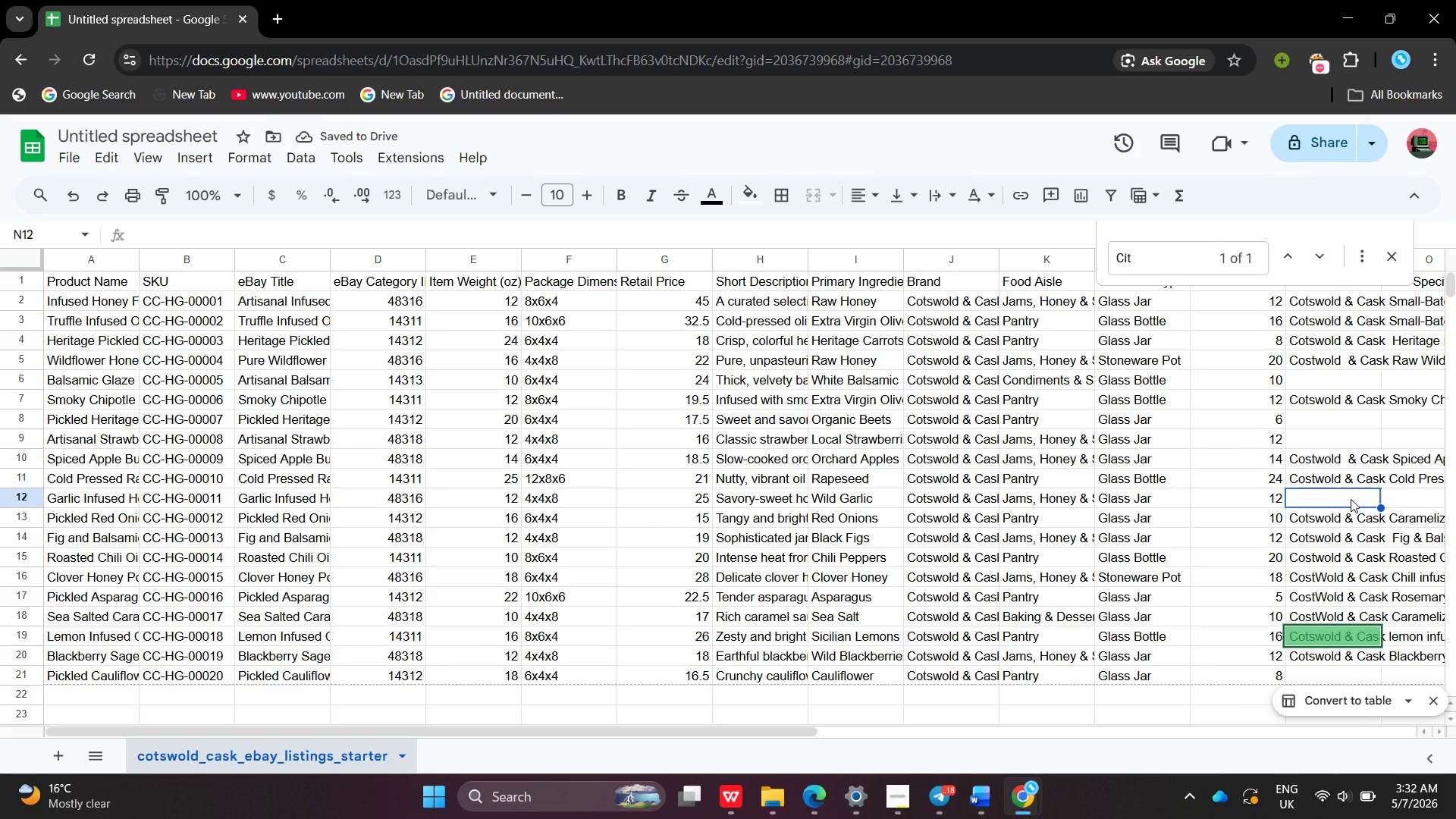 
wait(6.62)
 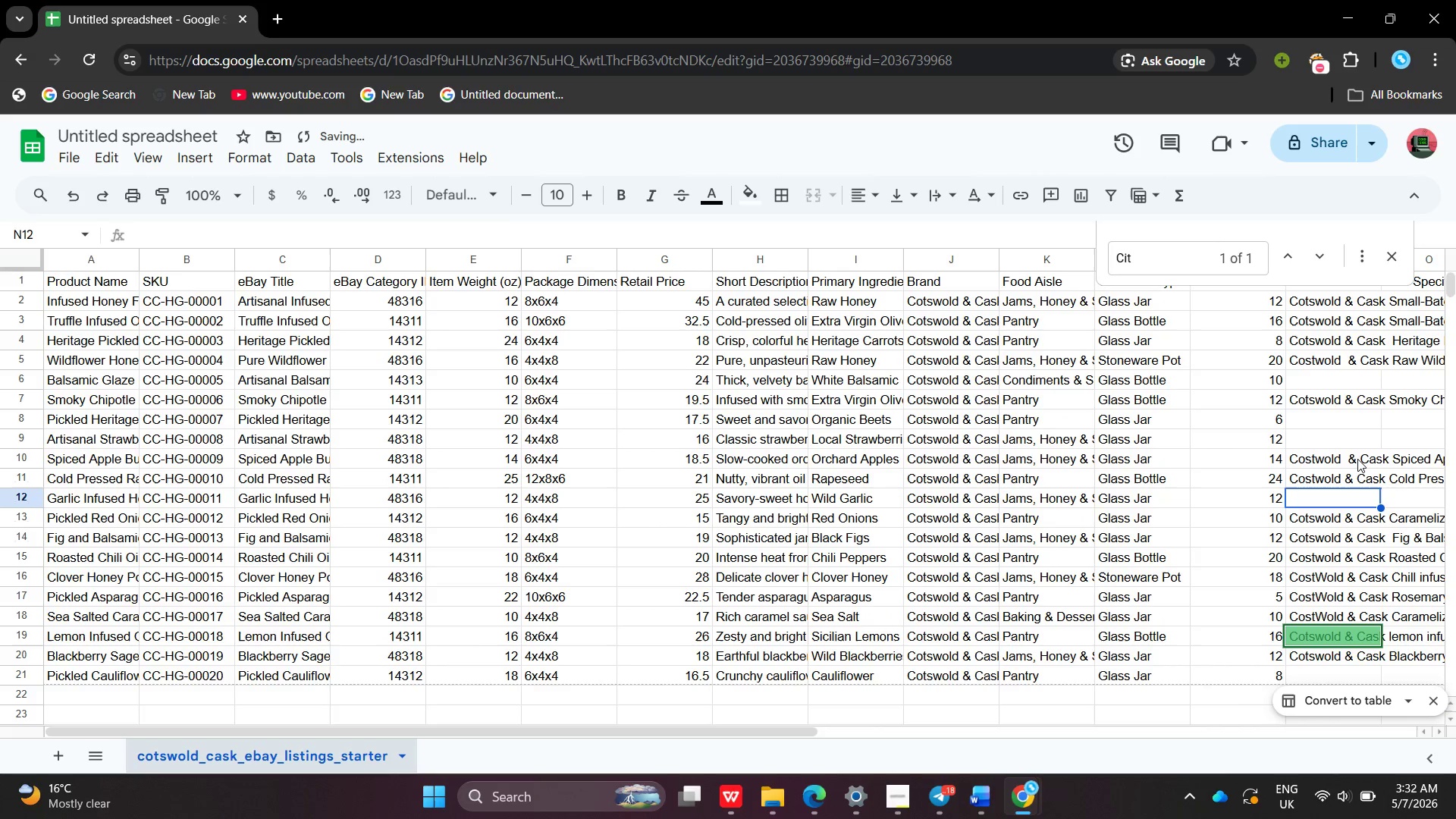 
double_click([1351, 499])
 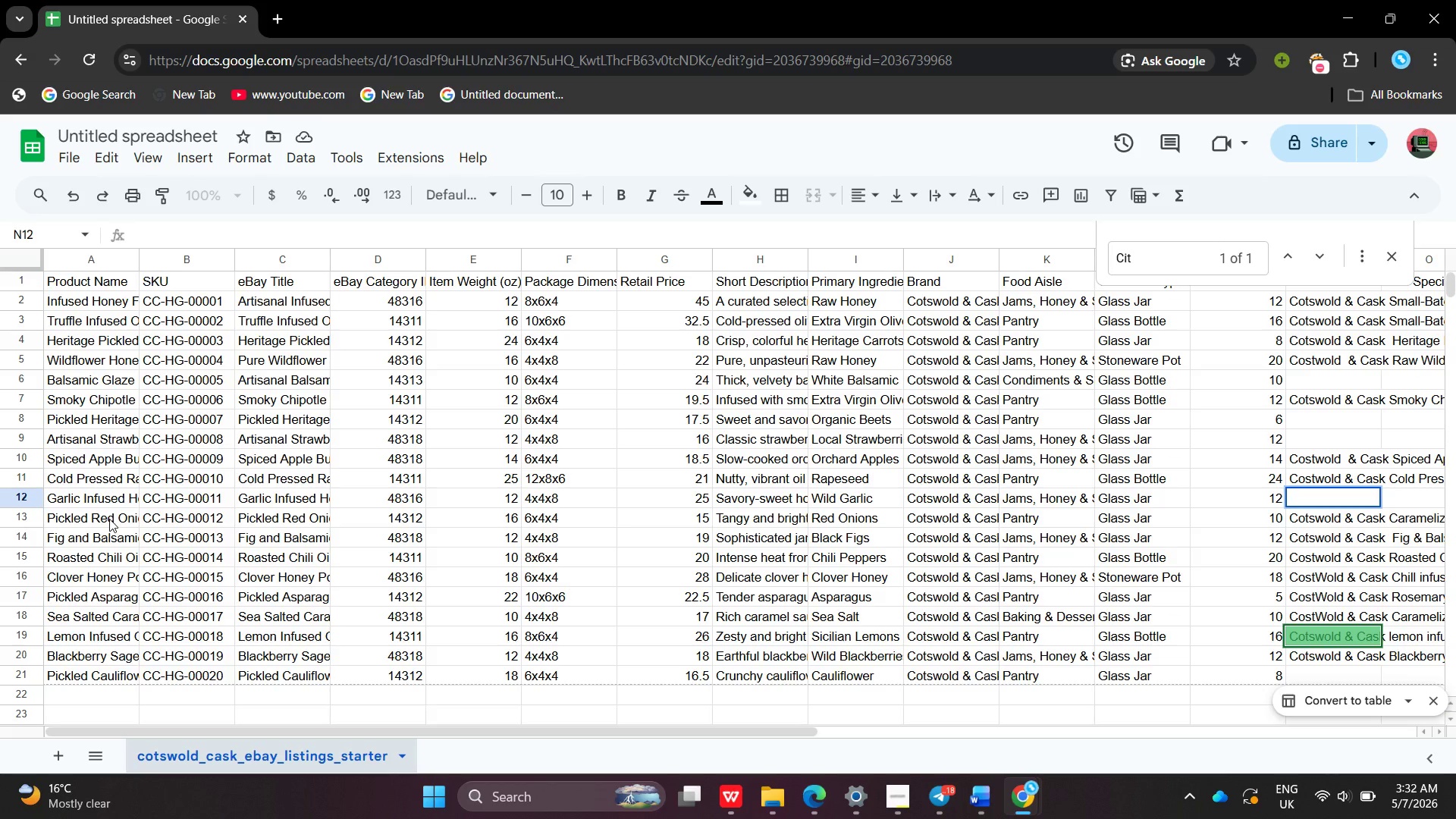 
double_click([125, 491])
 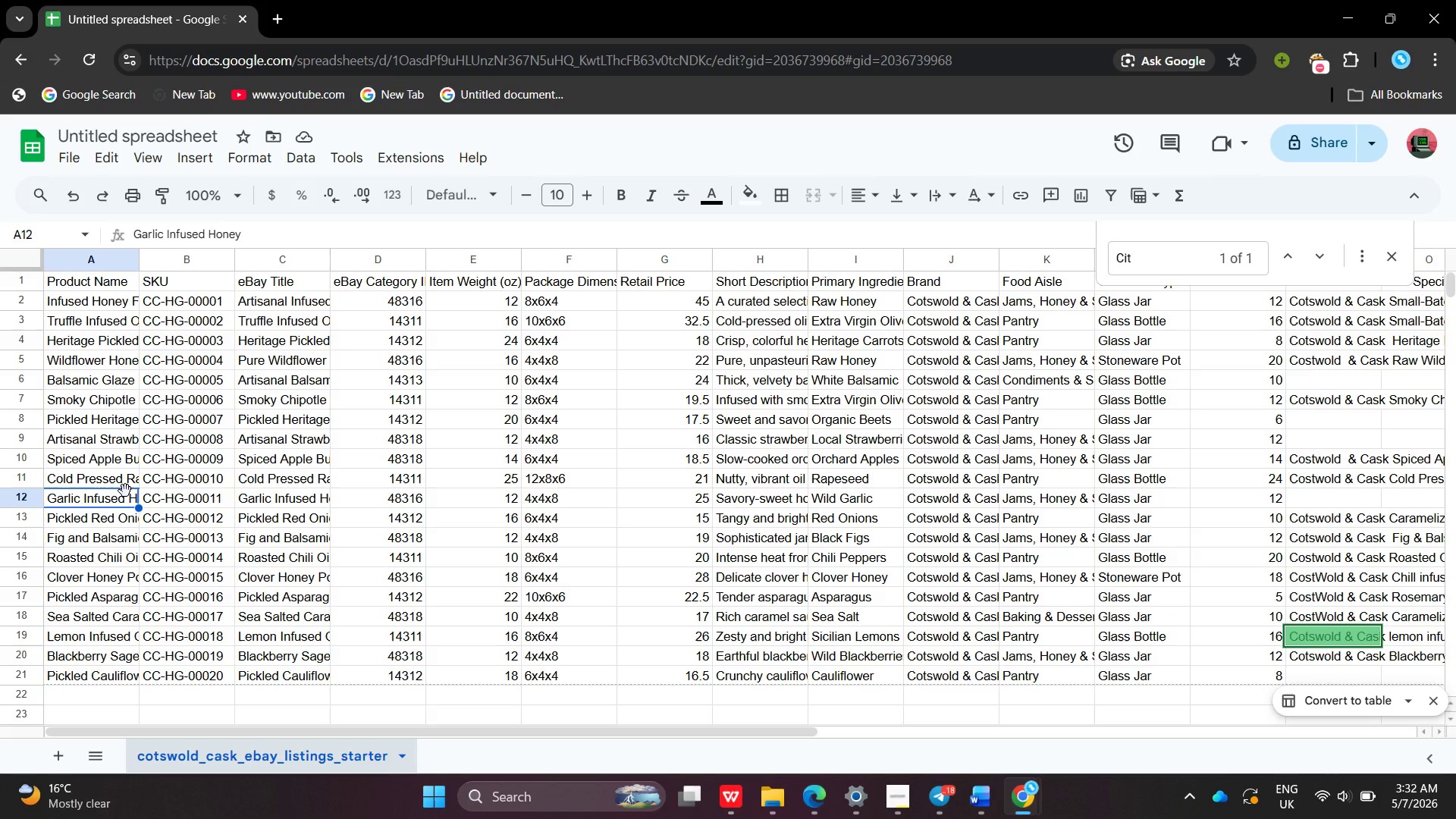 
wait(9.05)
 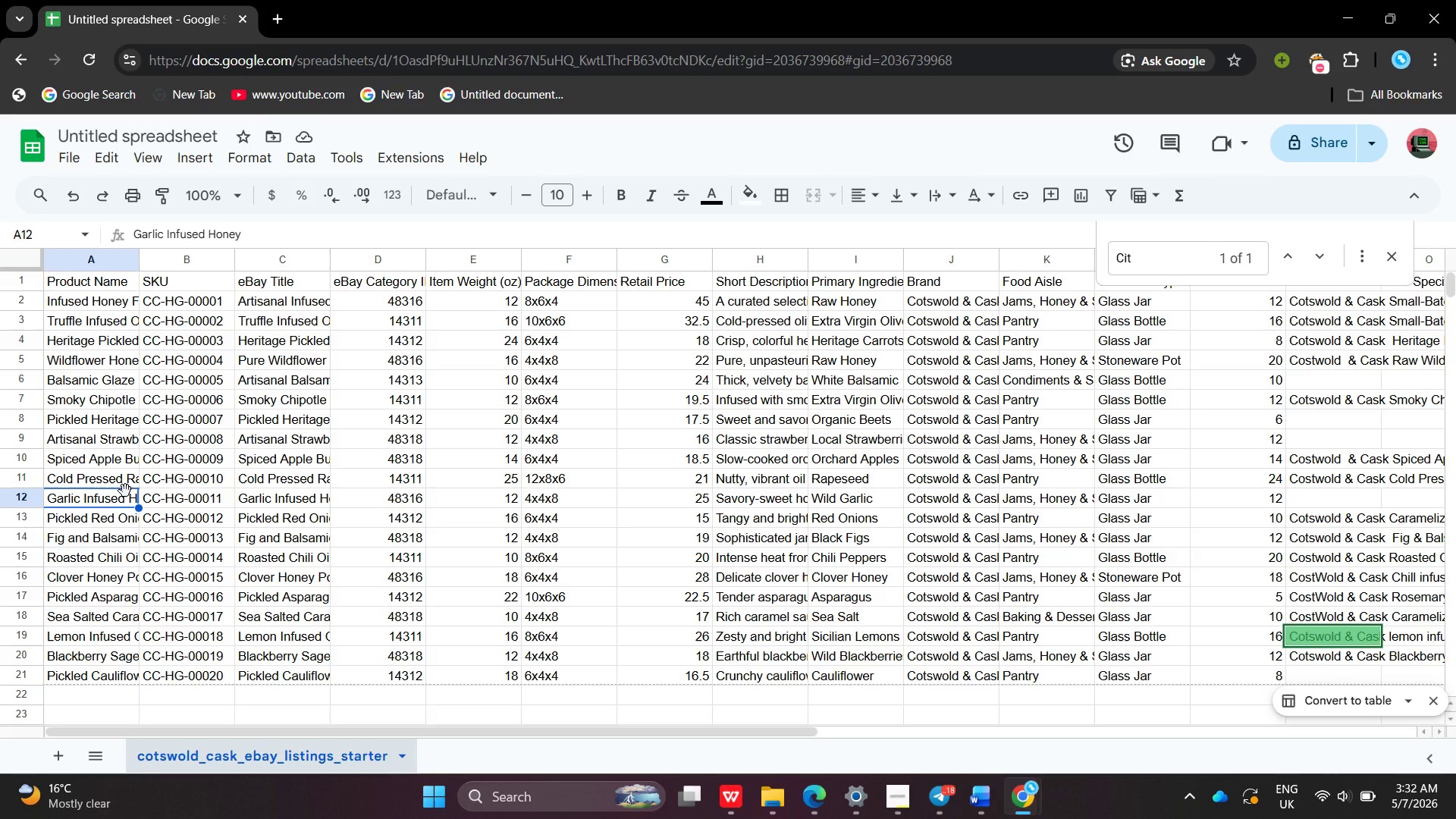 
double_click([117, 505])
 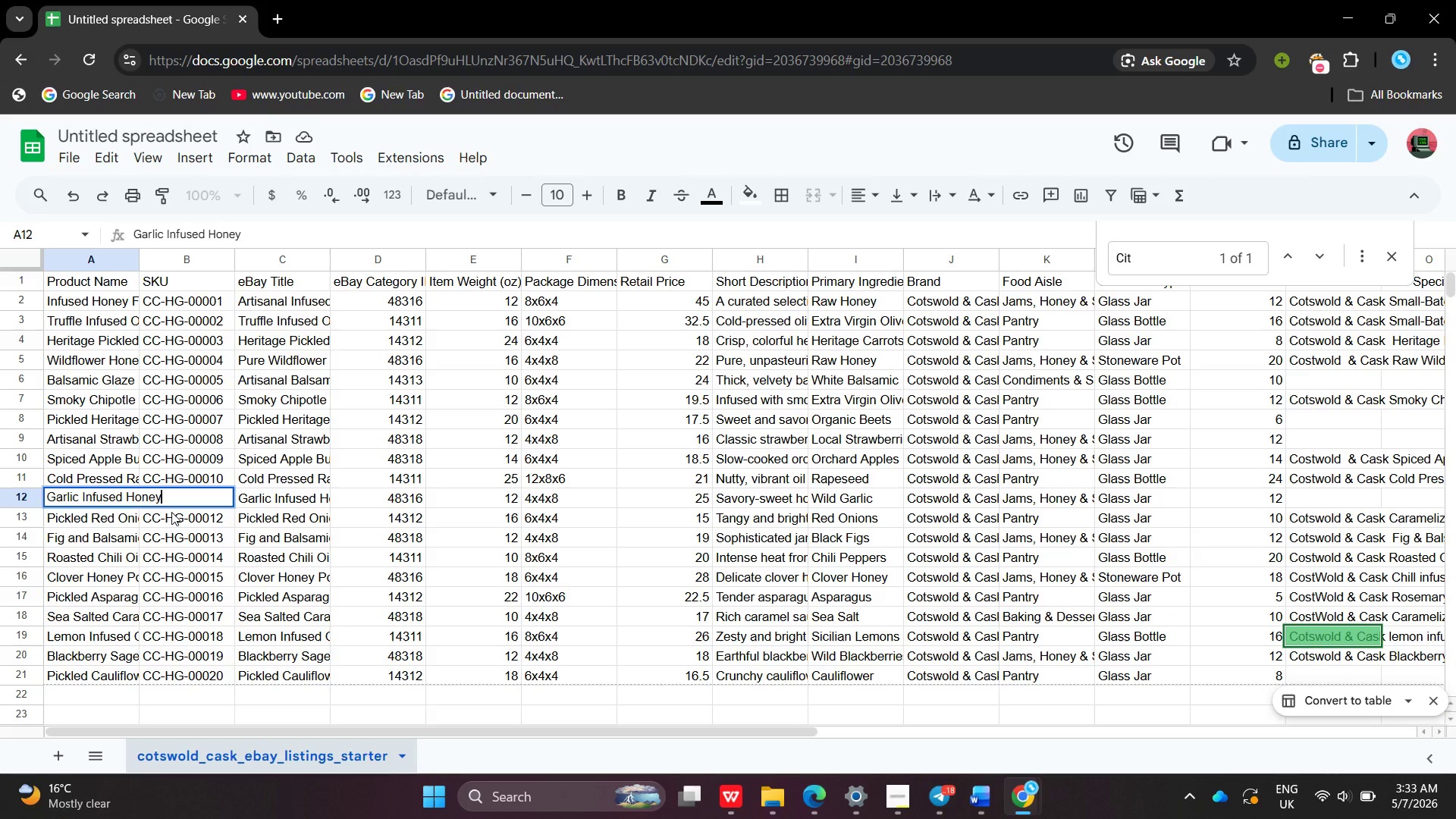 
wait(45.38)
 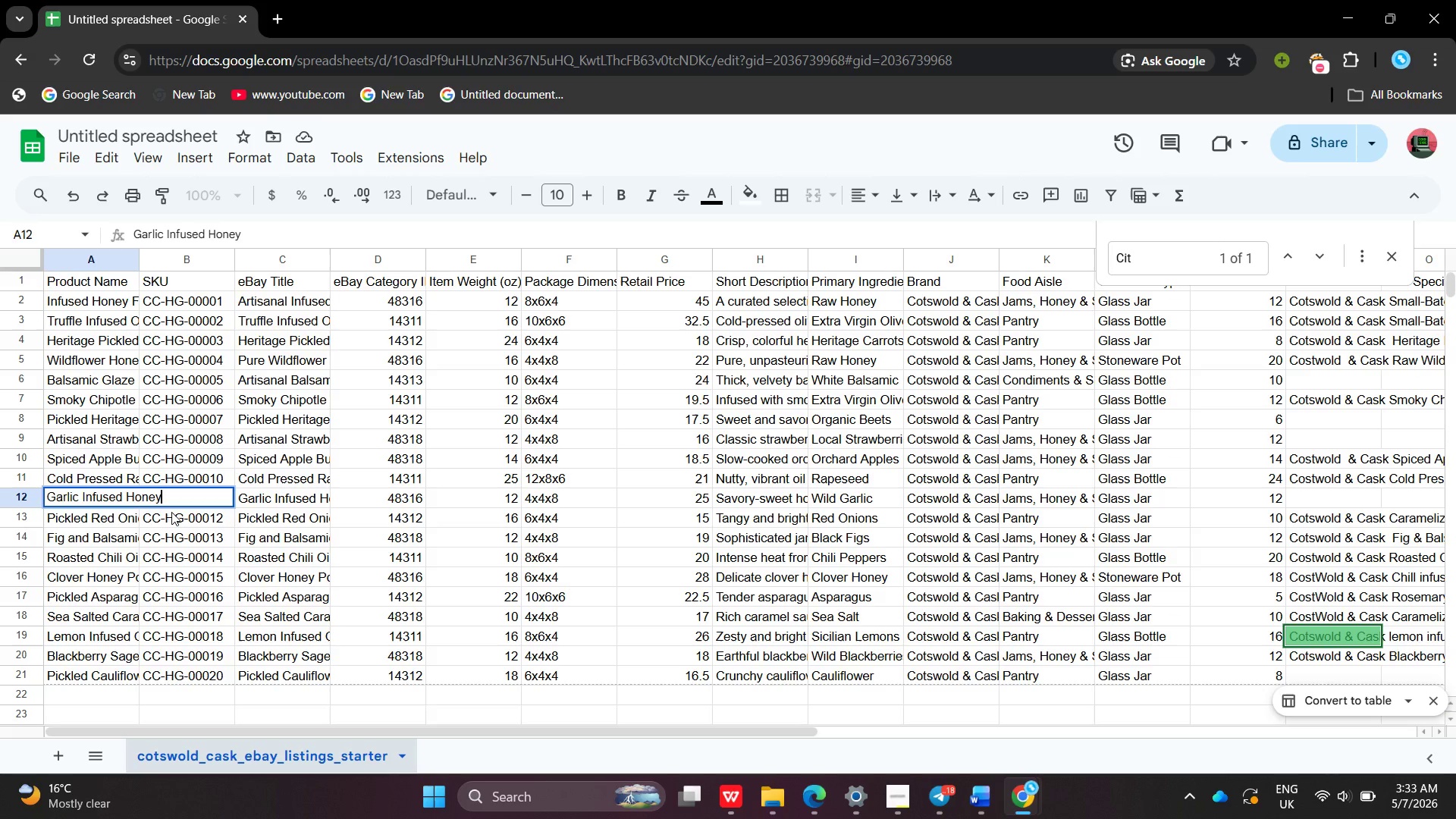 
double_click([1347, 497])
 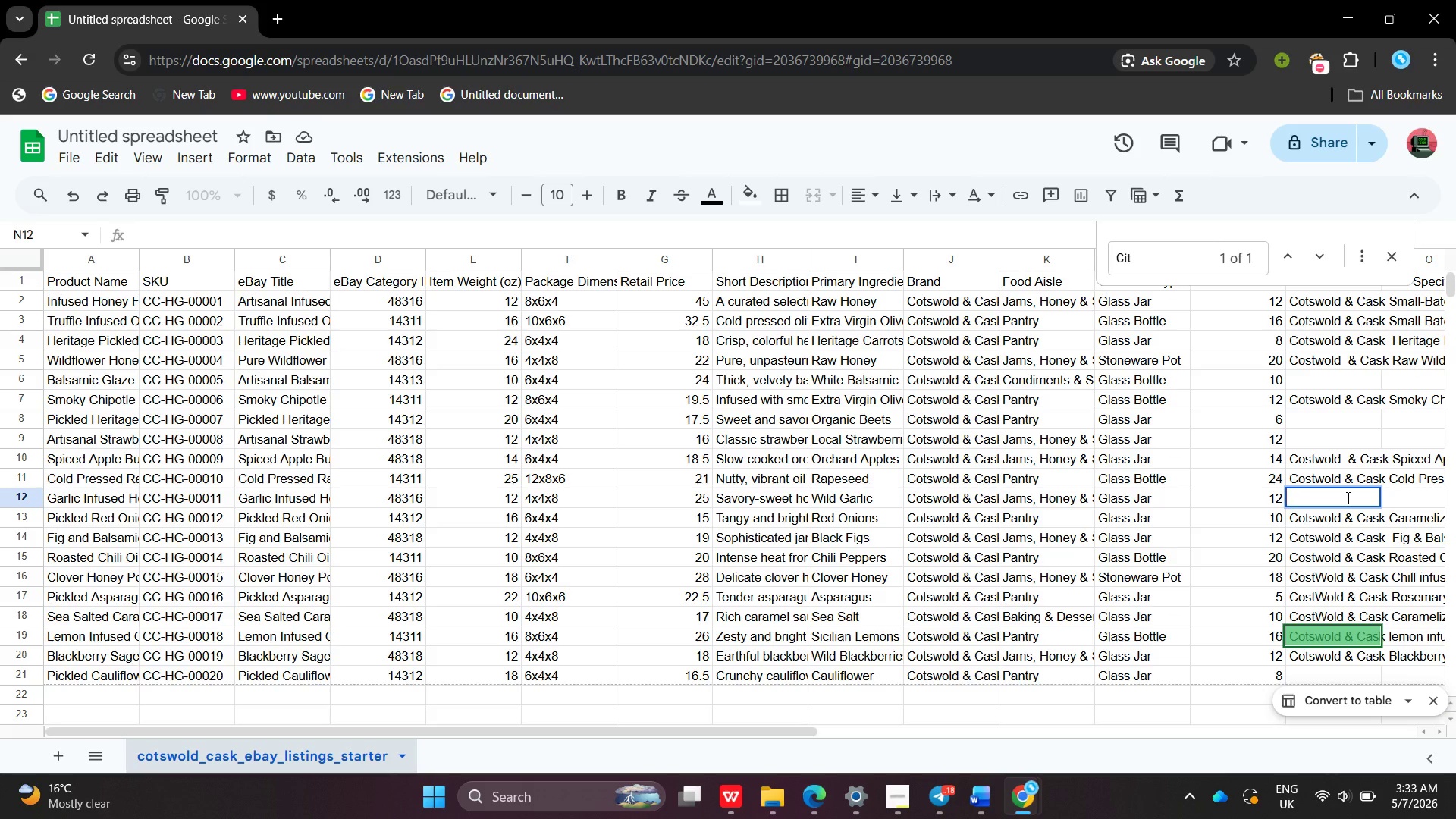 
type(Costwodl & Cask Garlic Infused Honey Small-Batch Artisan Gourmet Glass Jar)
 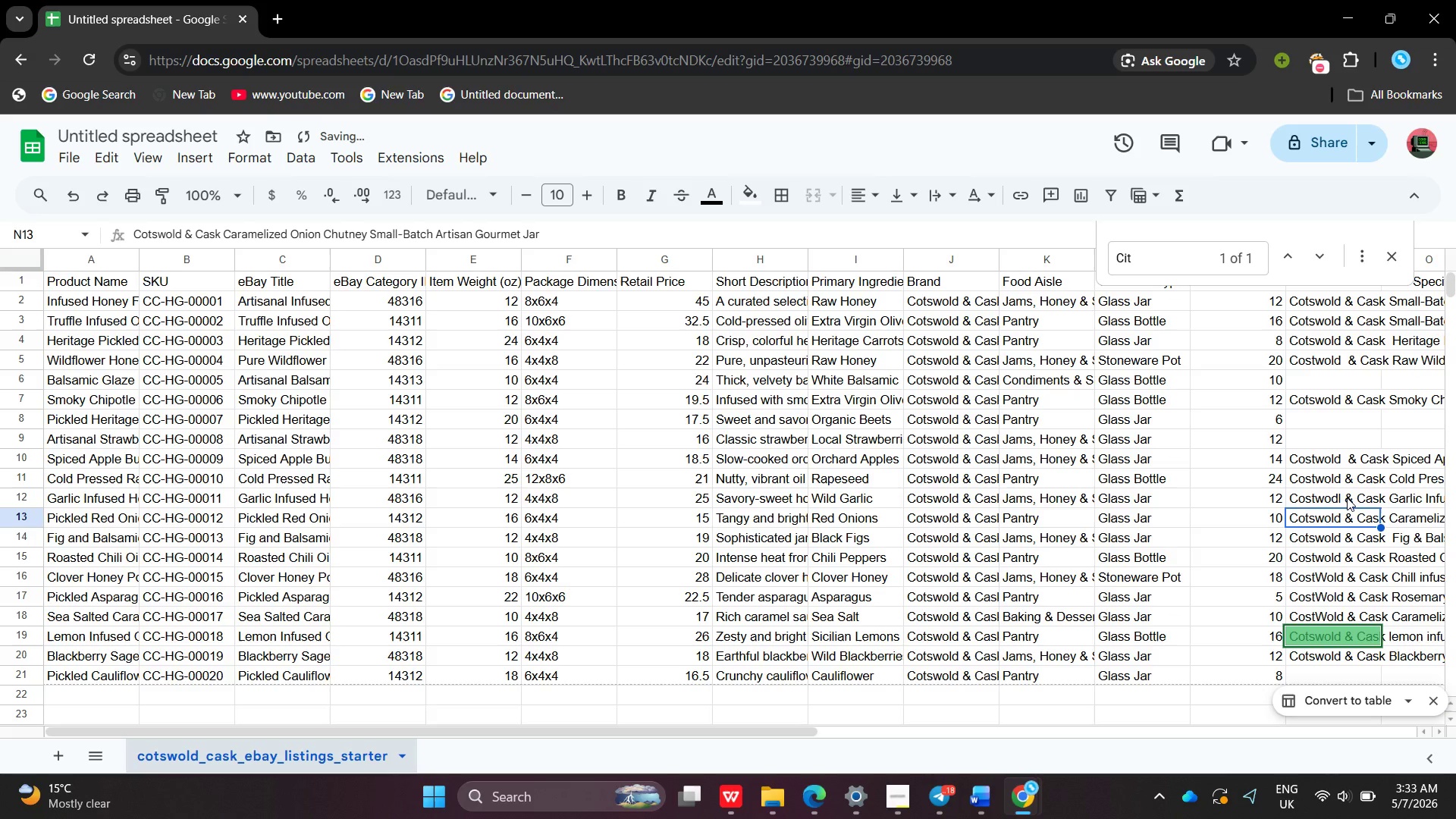 
 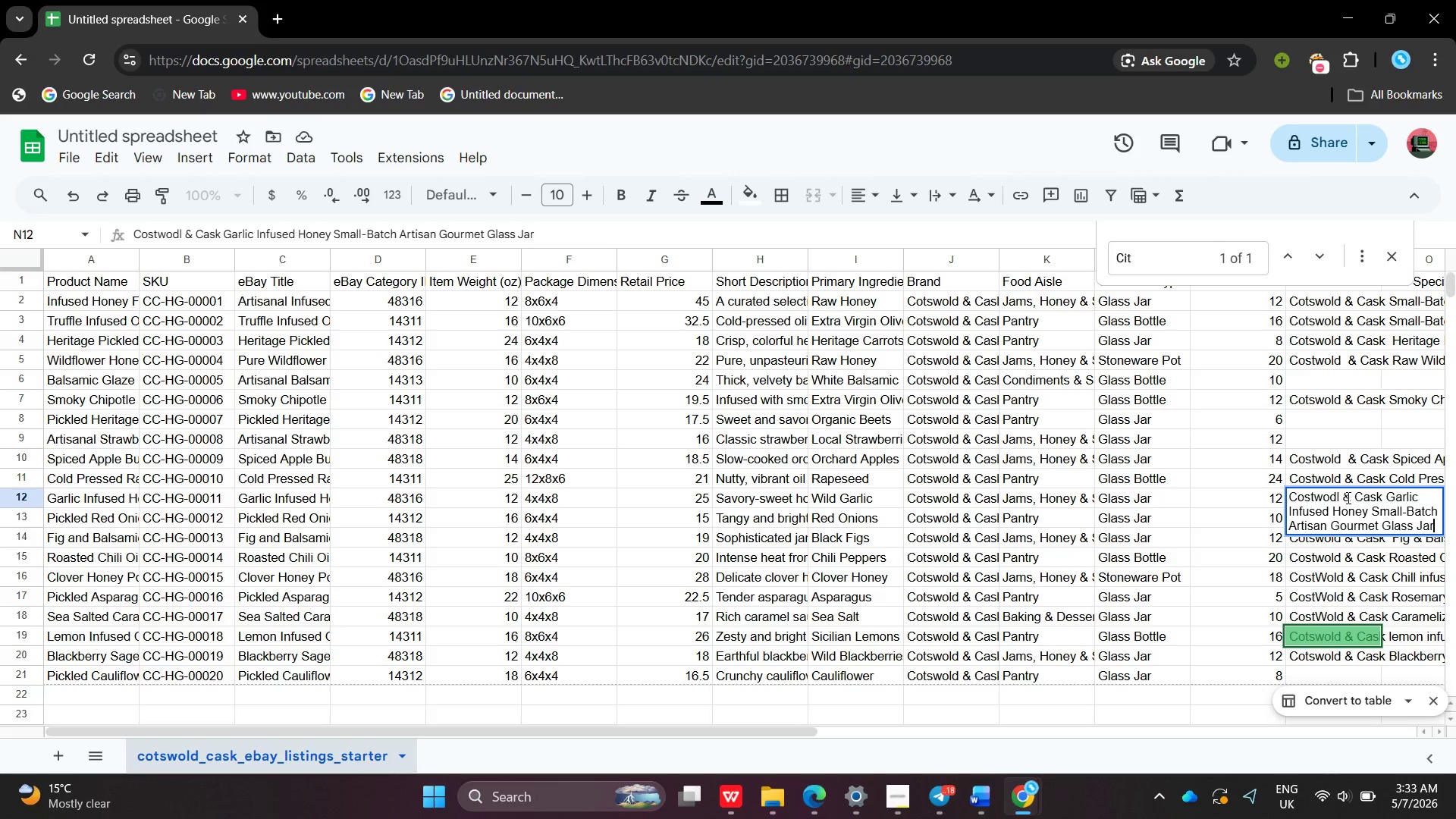 
key(Enter)
 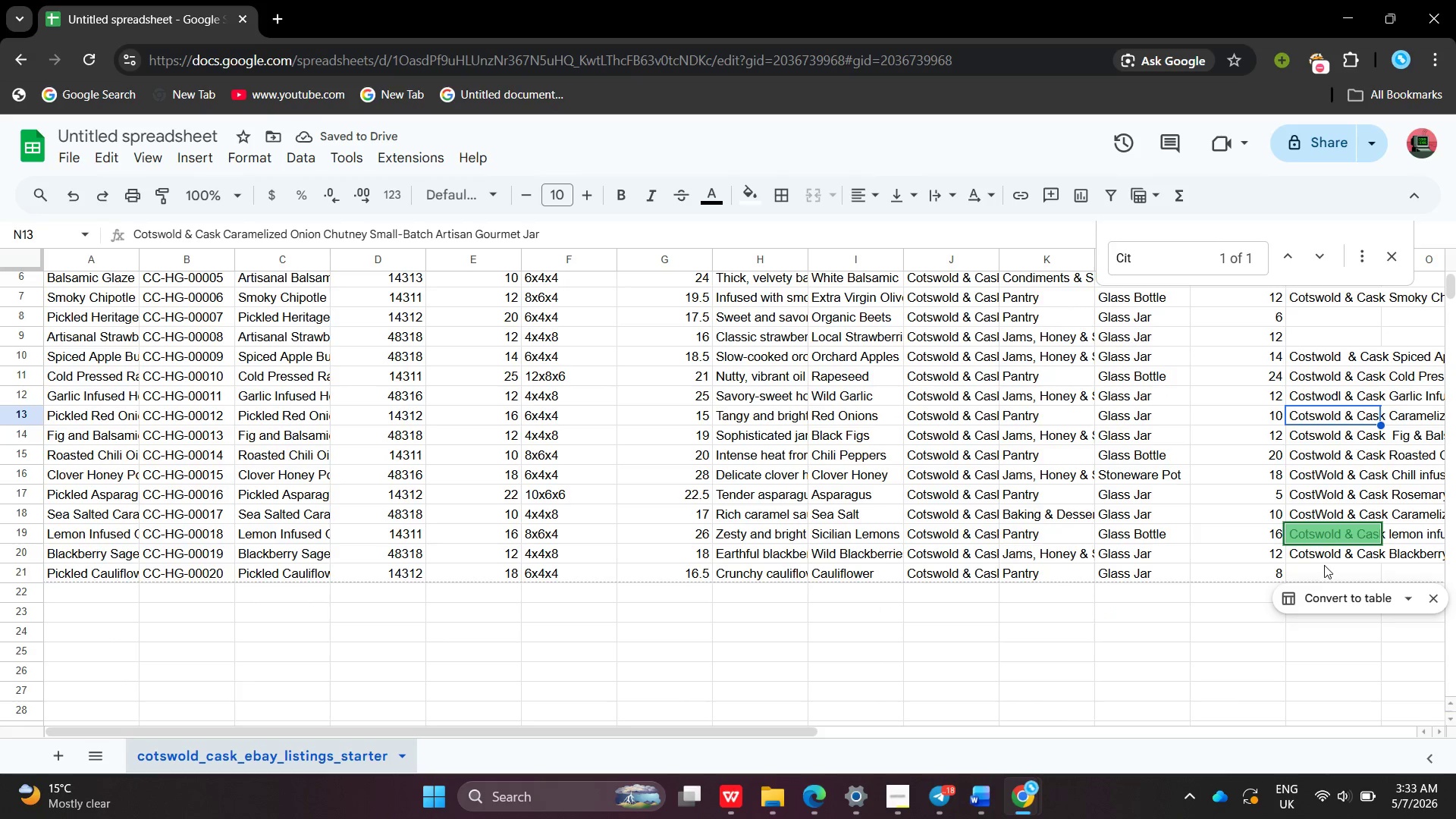 
double_click([1324, 571])
 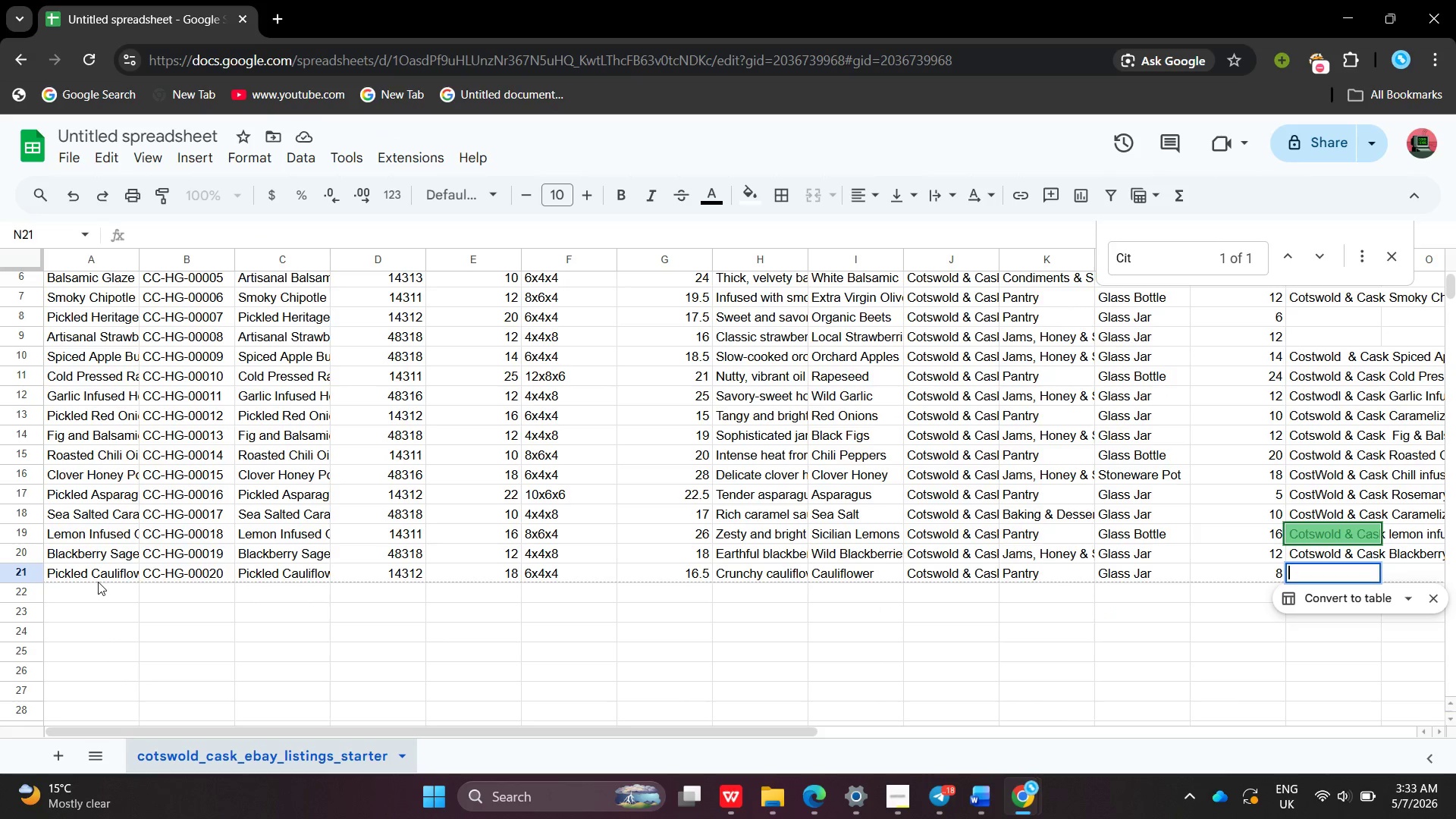 
double_click([98, 582])
 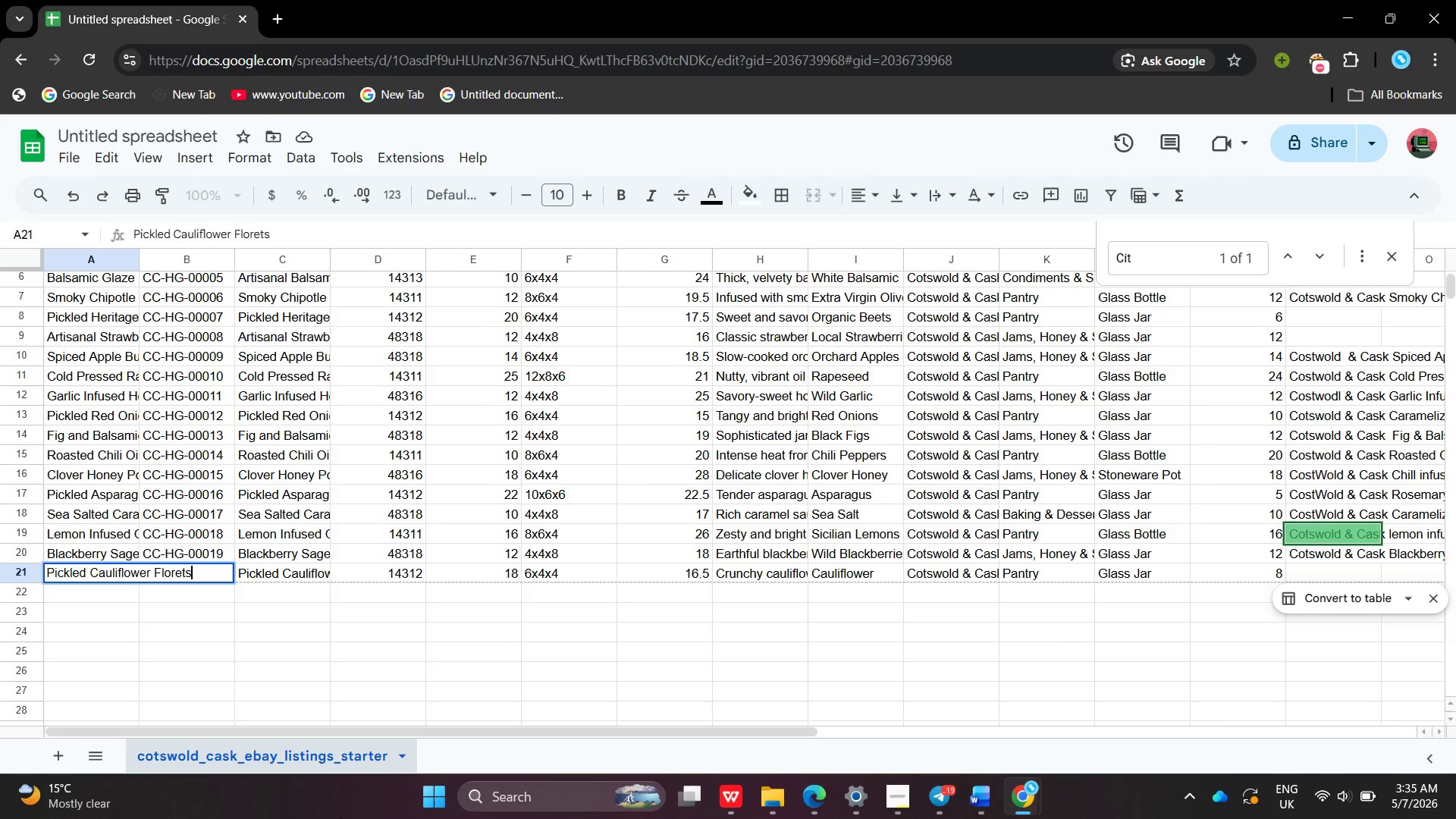 
wait(119.97)
 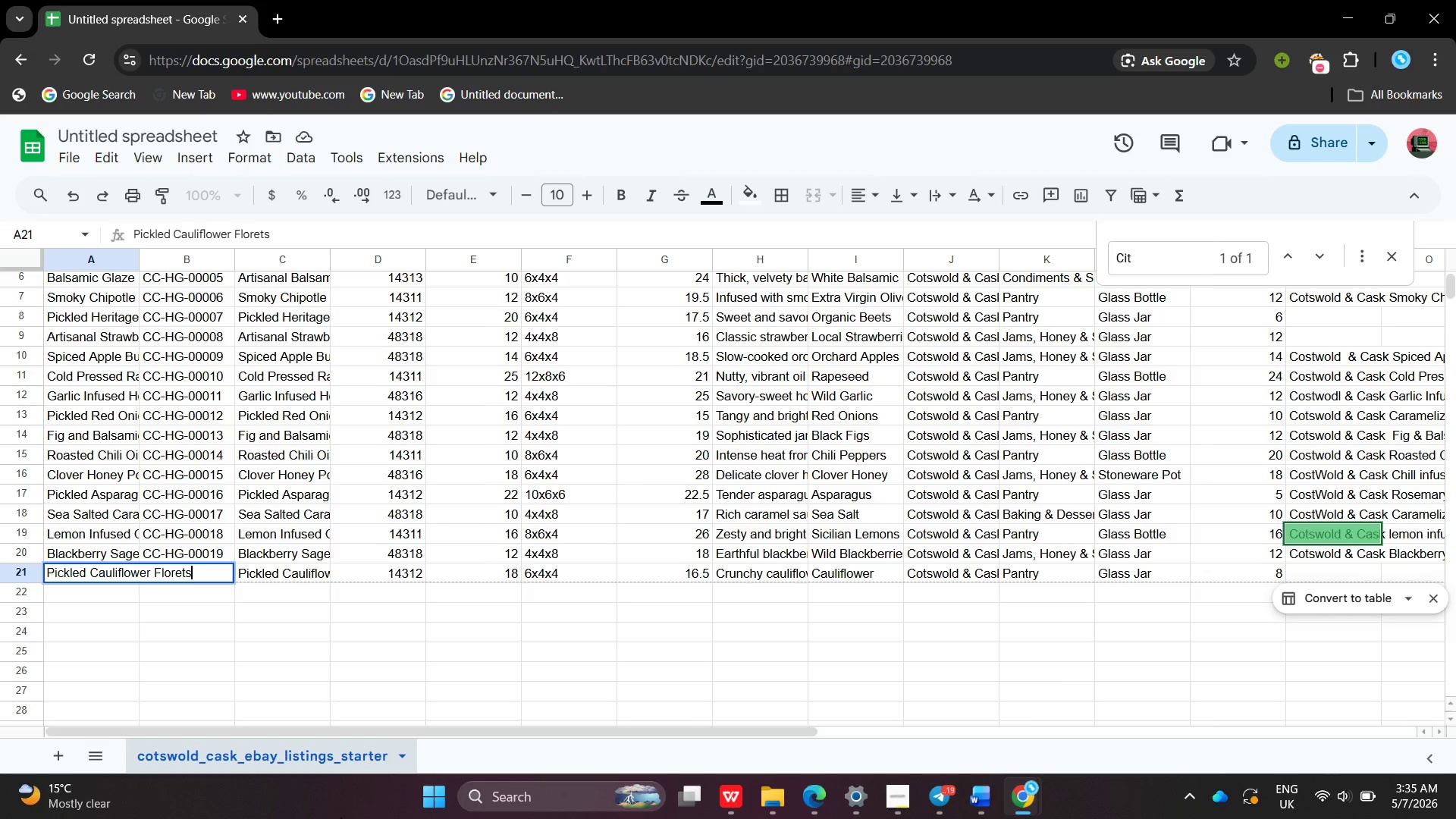 
double_click([1329, 572])
 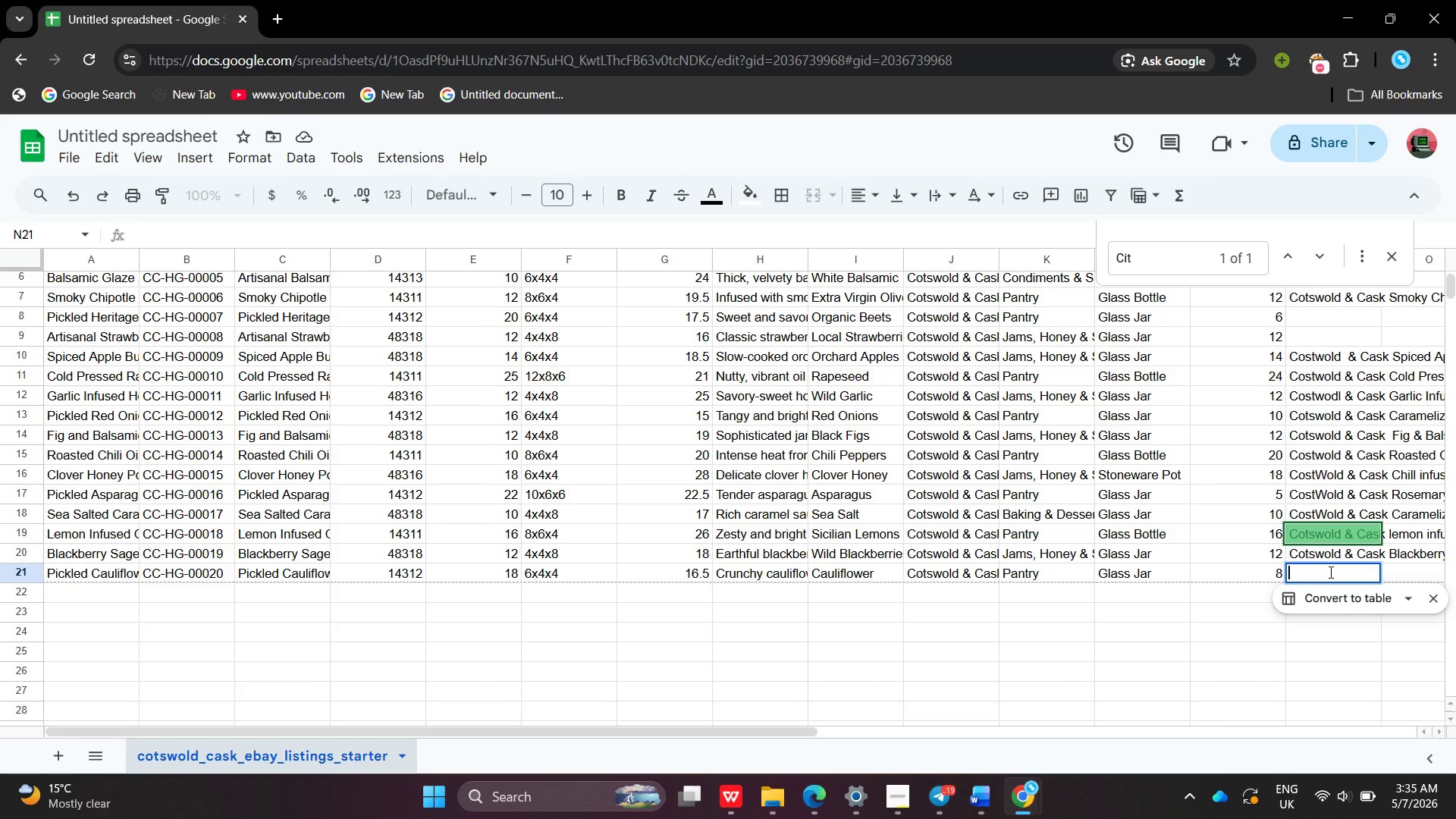 
type(Cost)
key(Backspace)
key(Backspace)
type(tswold & Csk Pickled Cauliflower Florets A)
key(Backspace)
type(Small-Batch Artisa )
key(Backspace)
type(n S)
 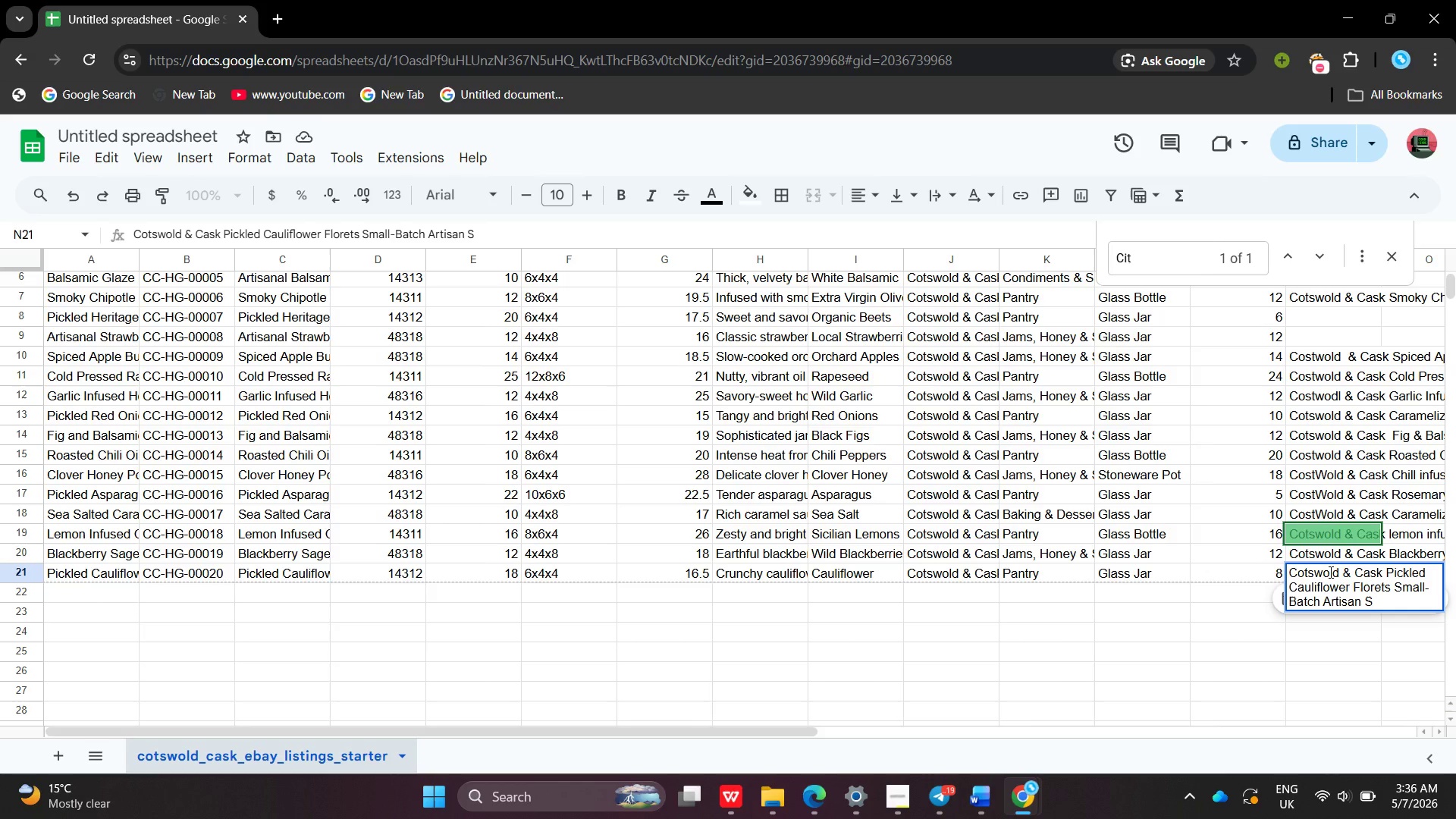 
key(Backspace)
type(Glss ja)
key(Backspace)
key(Backspace)
type(Jar)
 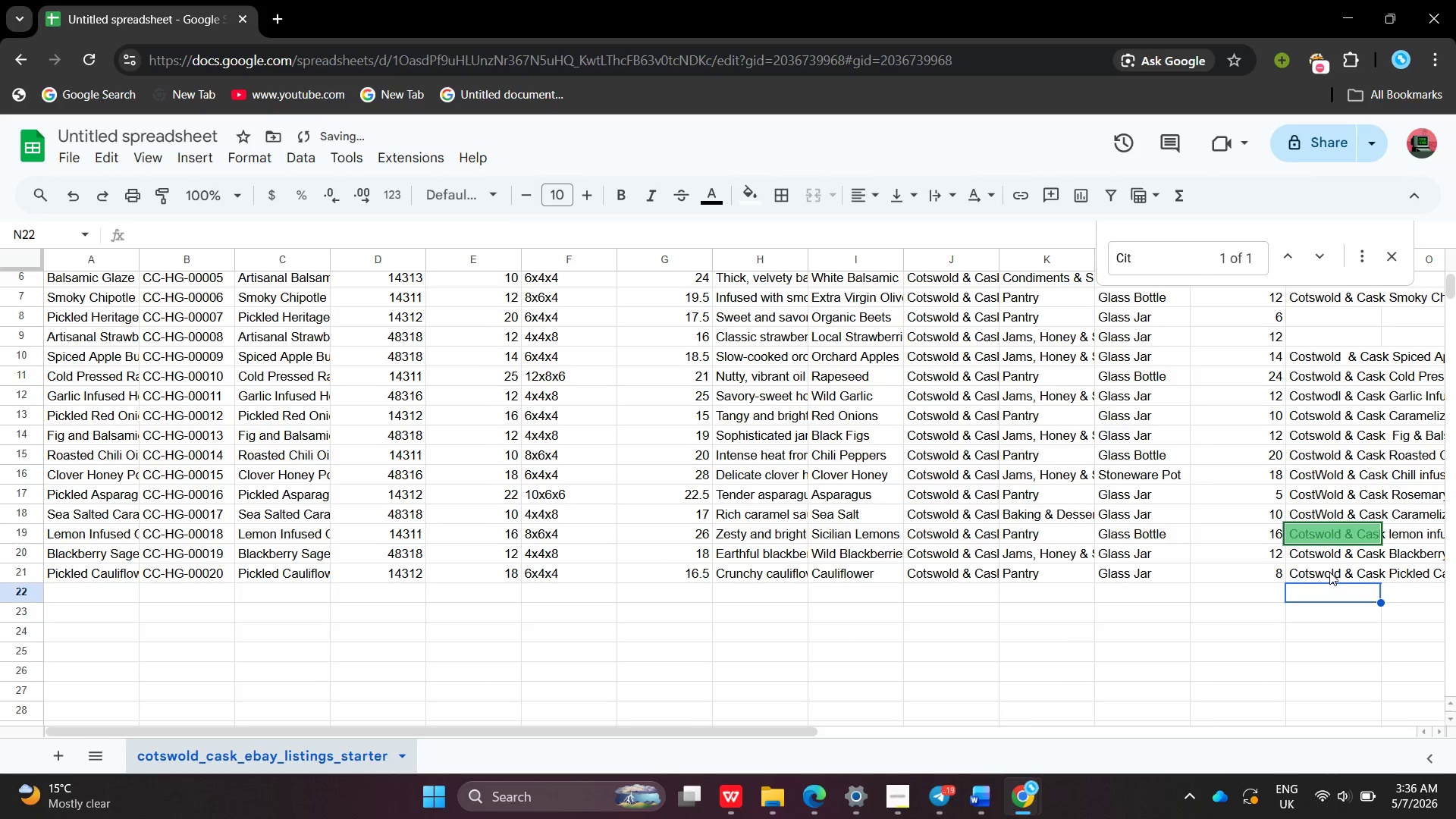 
 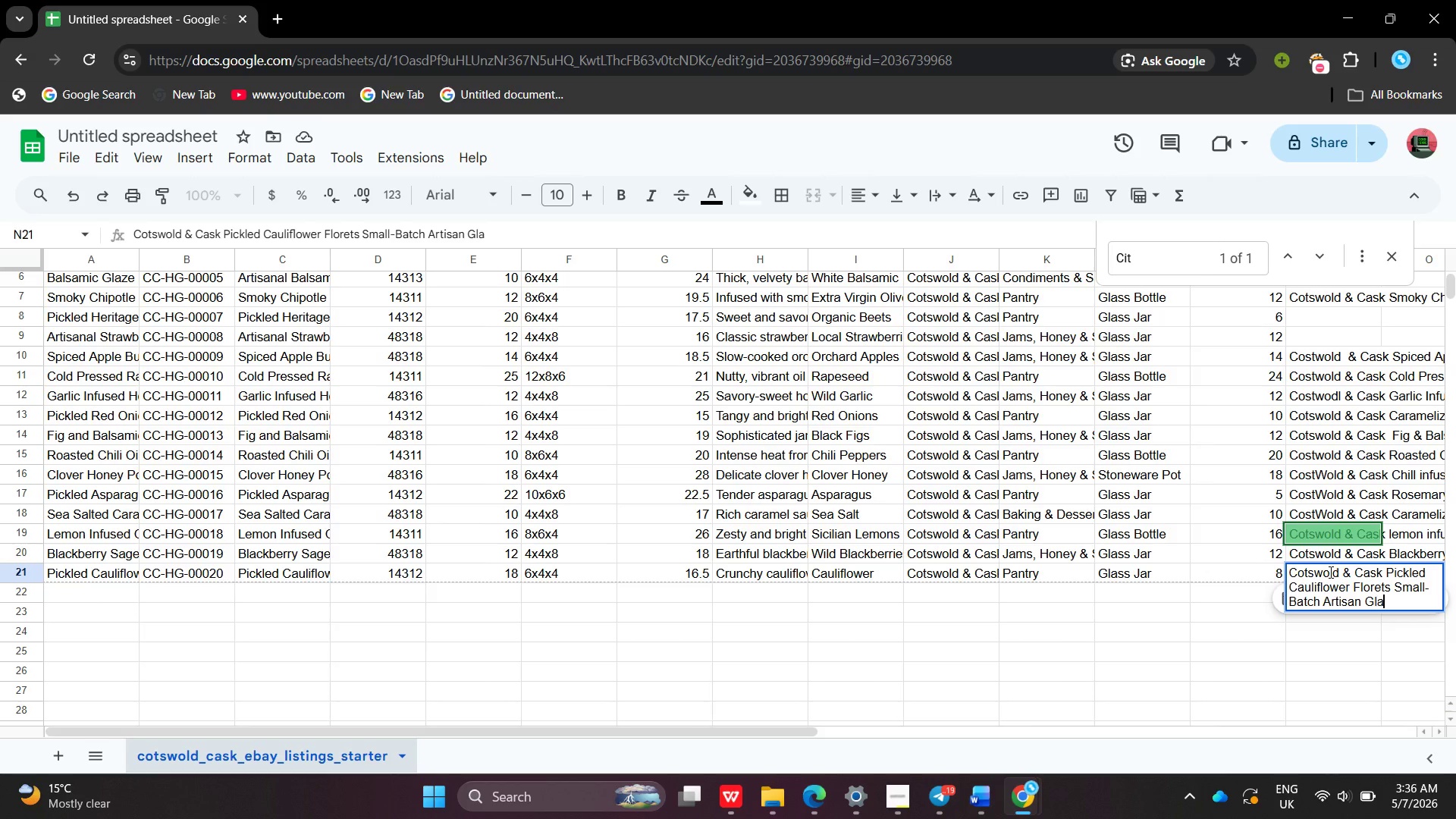 
key(Enter)
 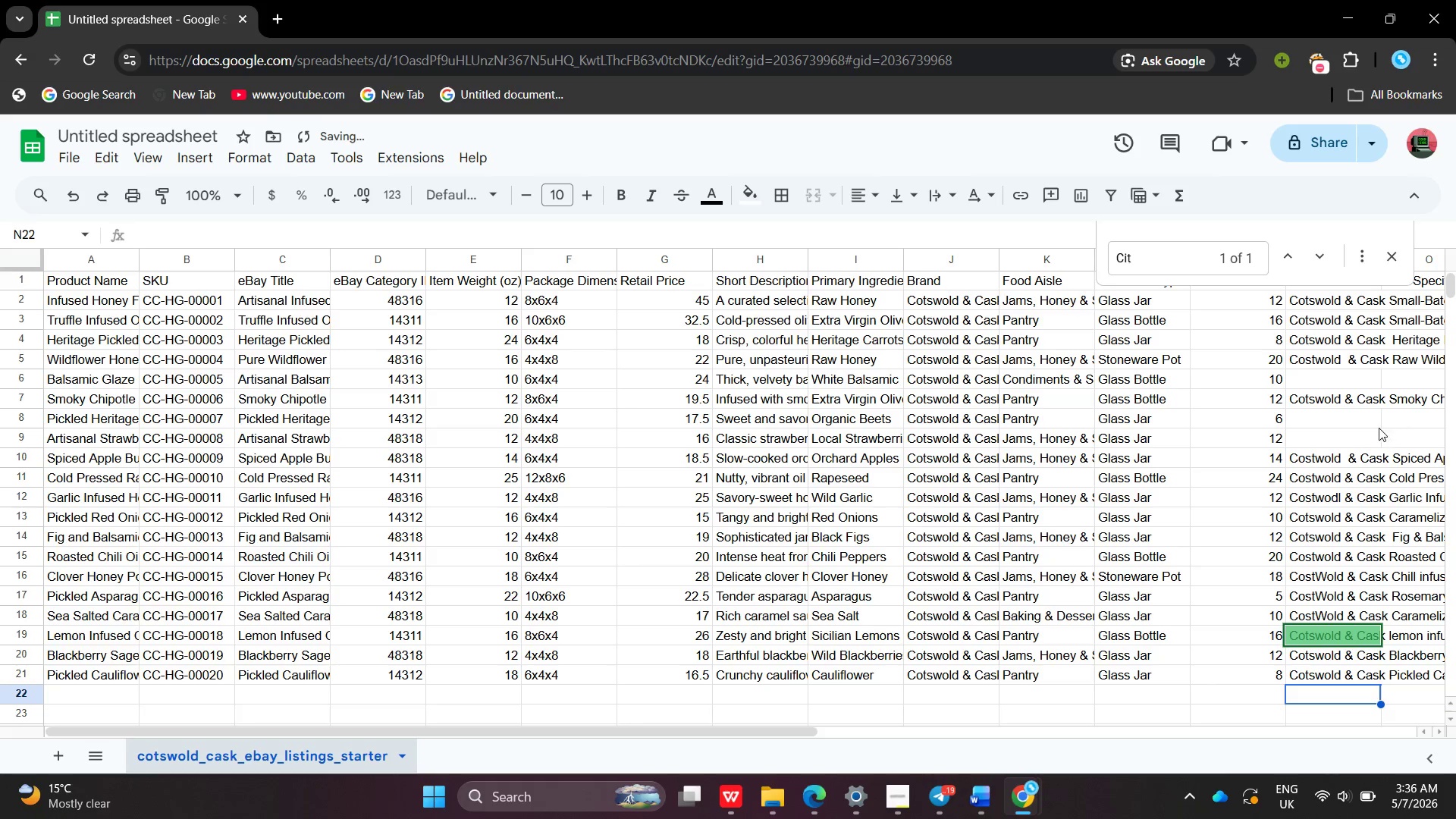 
left_click([1378, 433])
 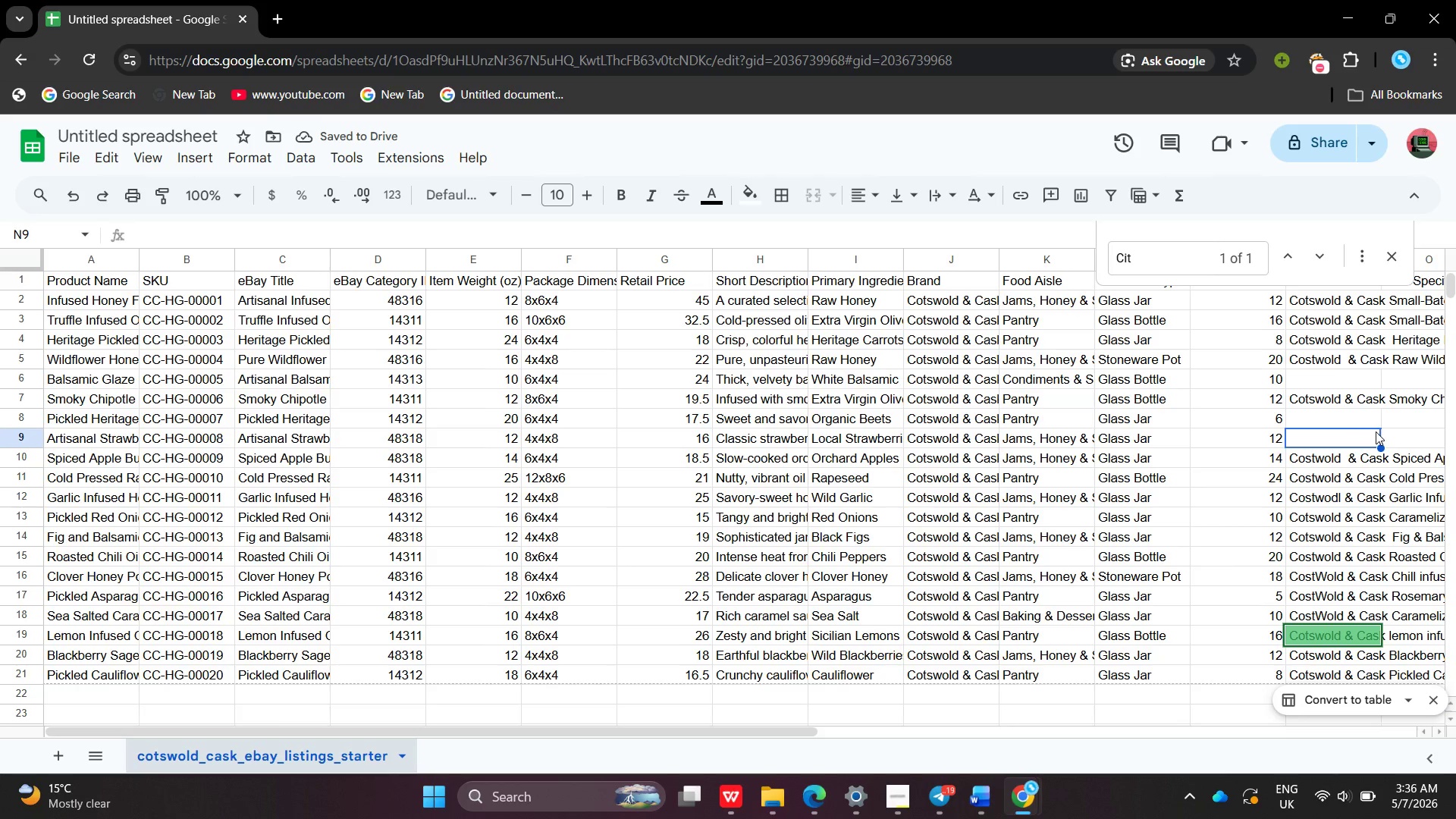 
left_click([1360, 418])
 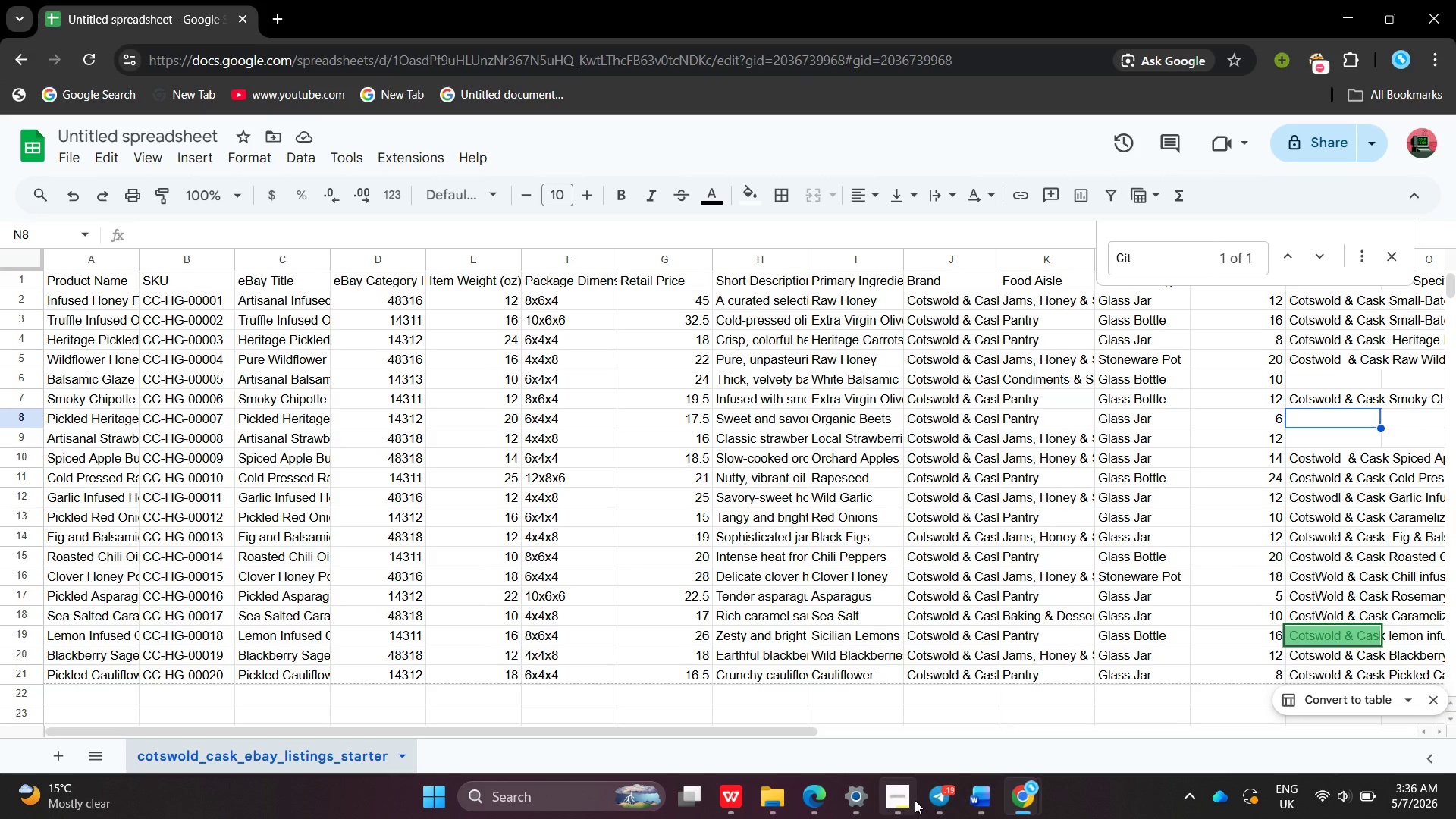 
left_click([912, 799])